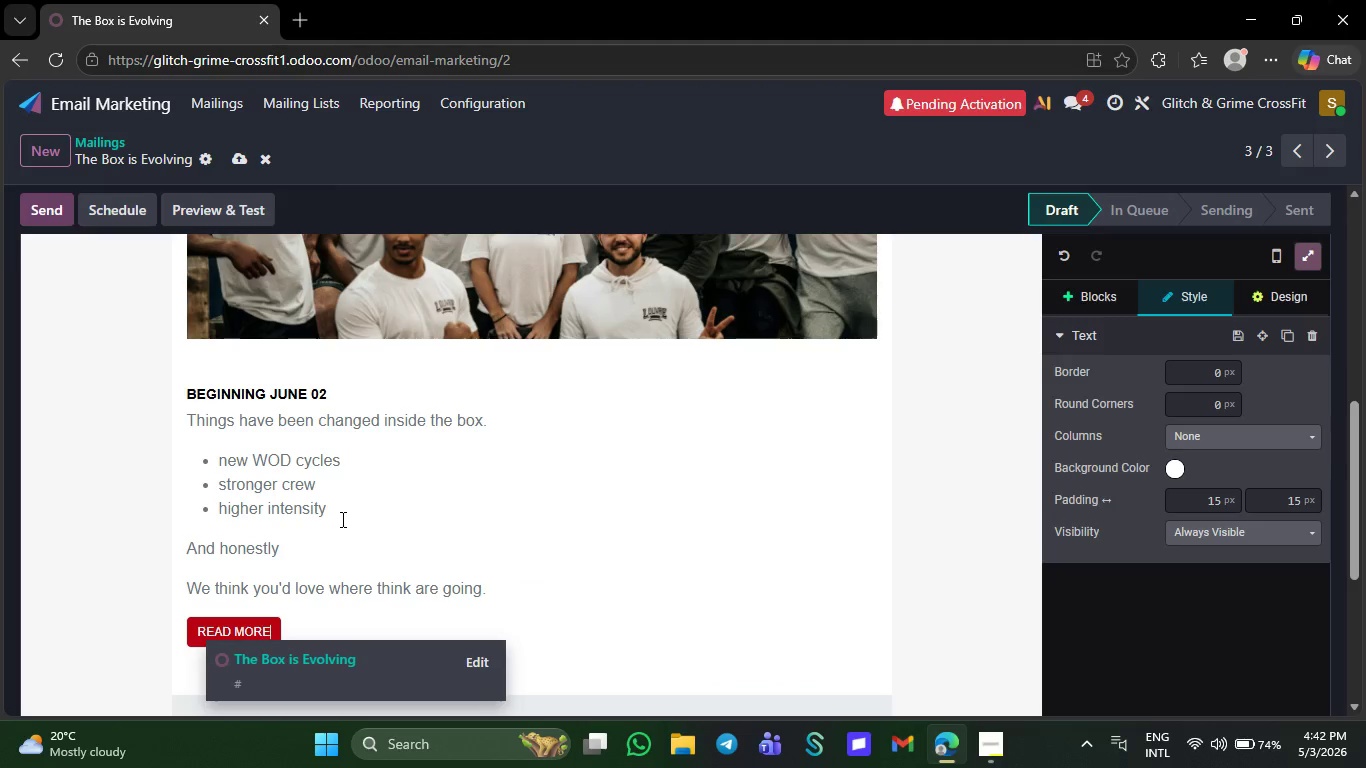 
key(ArrowRight)
 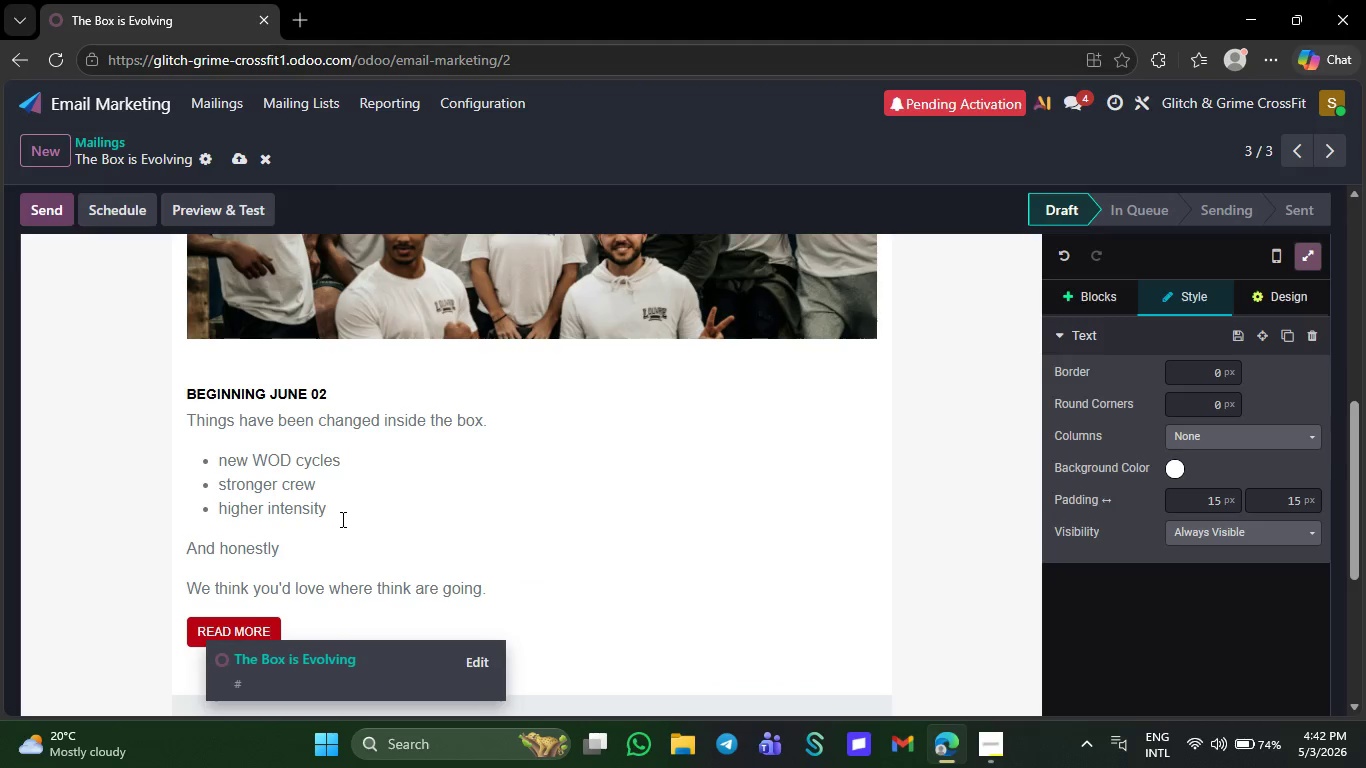 
key(Backspace)
 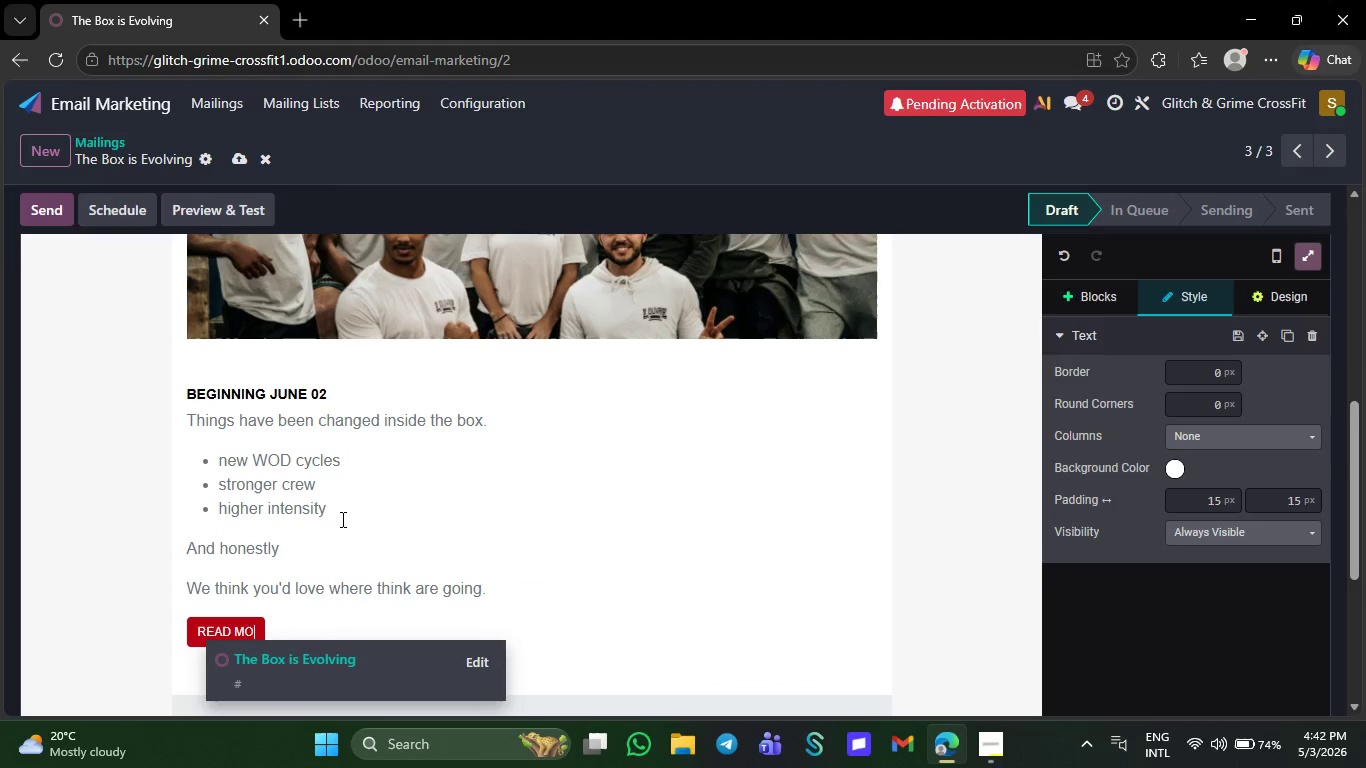 
key(Backspace)
 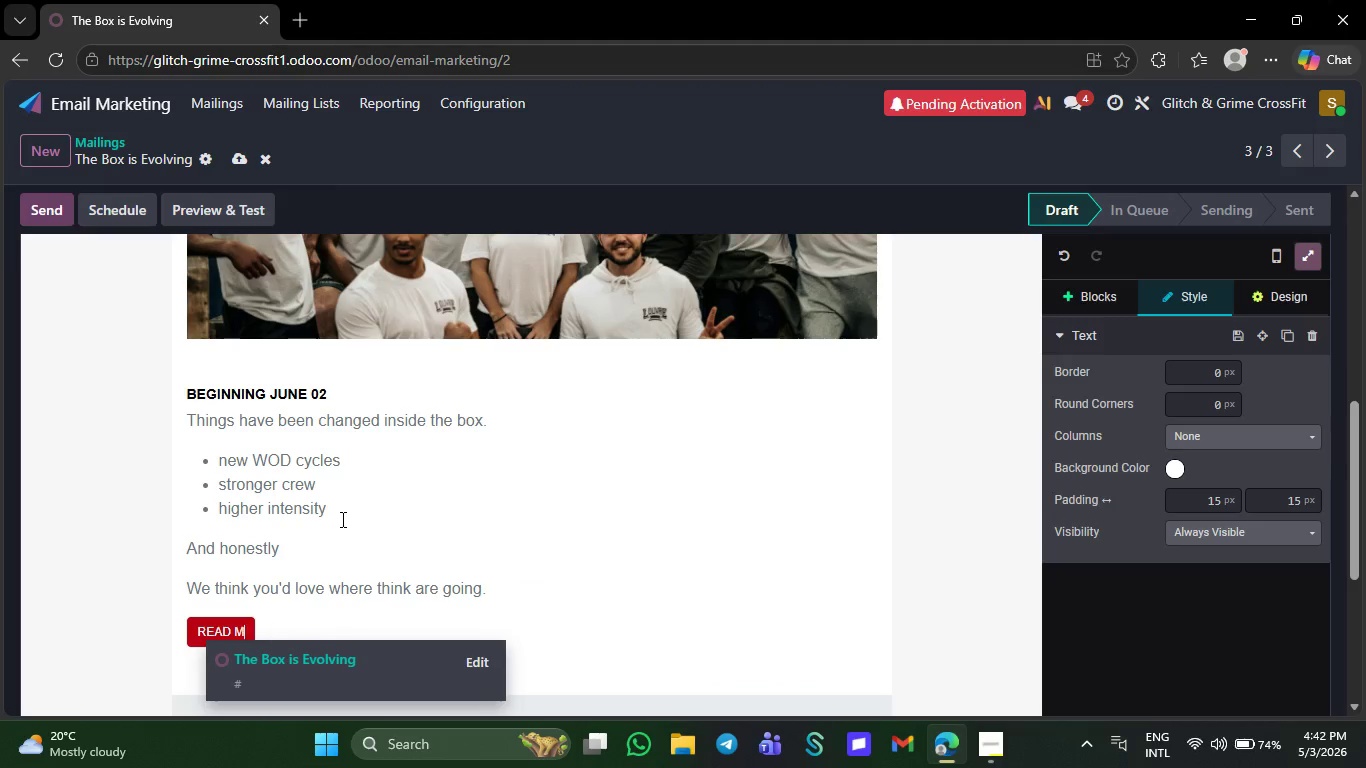 
key(Backspace)
 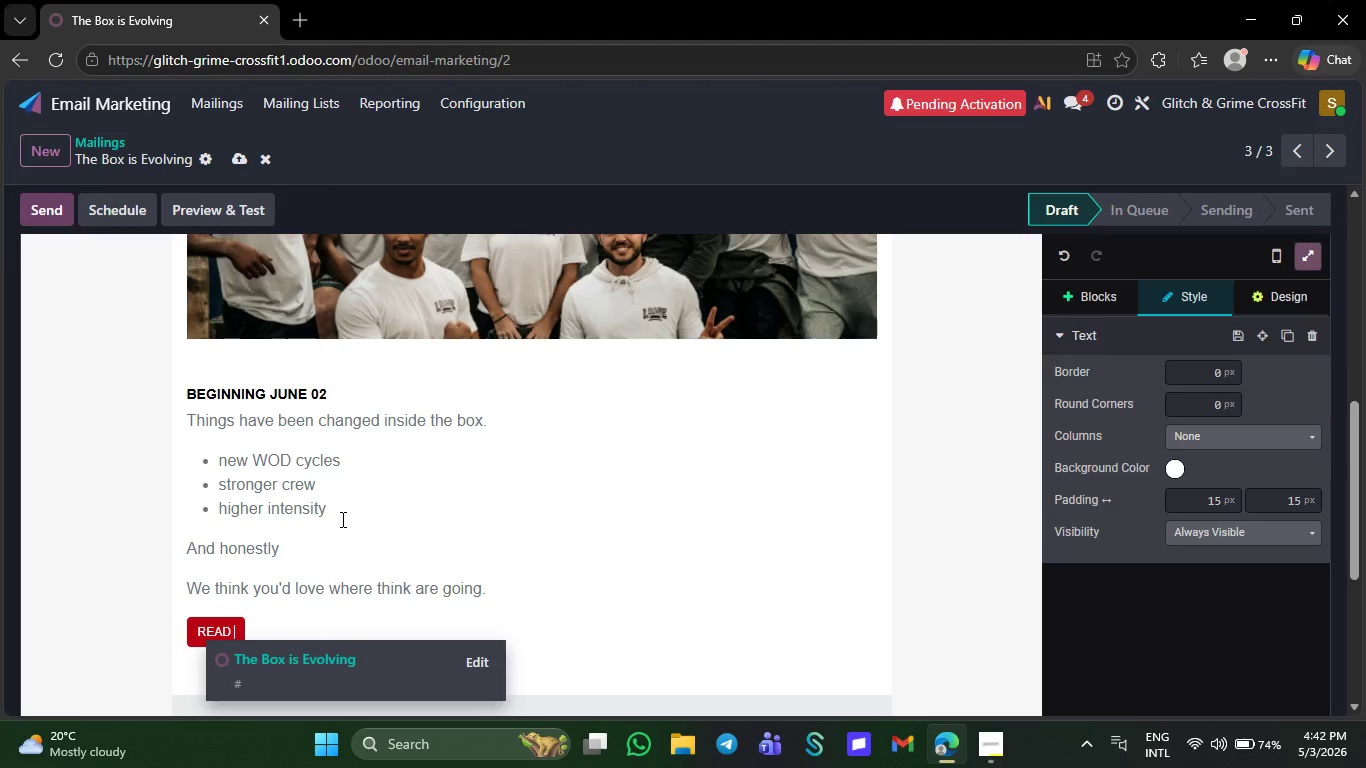 
key(Backspace)
 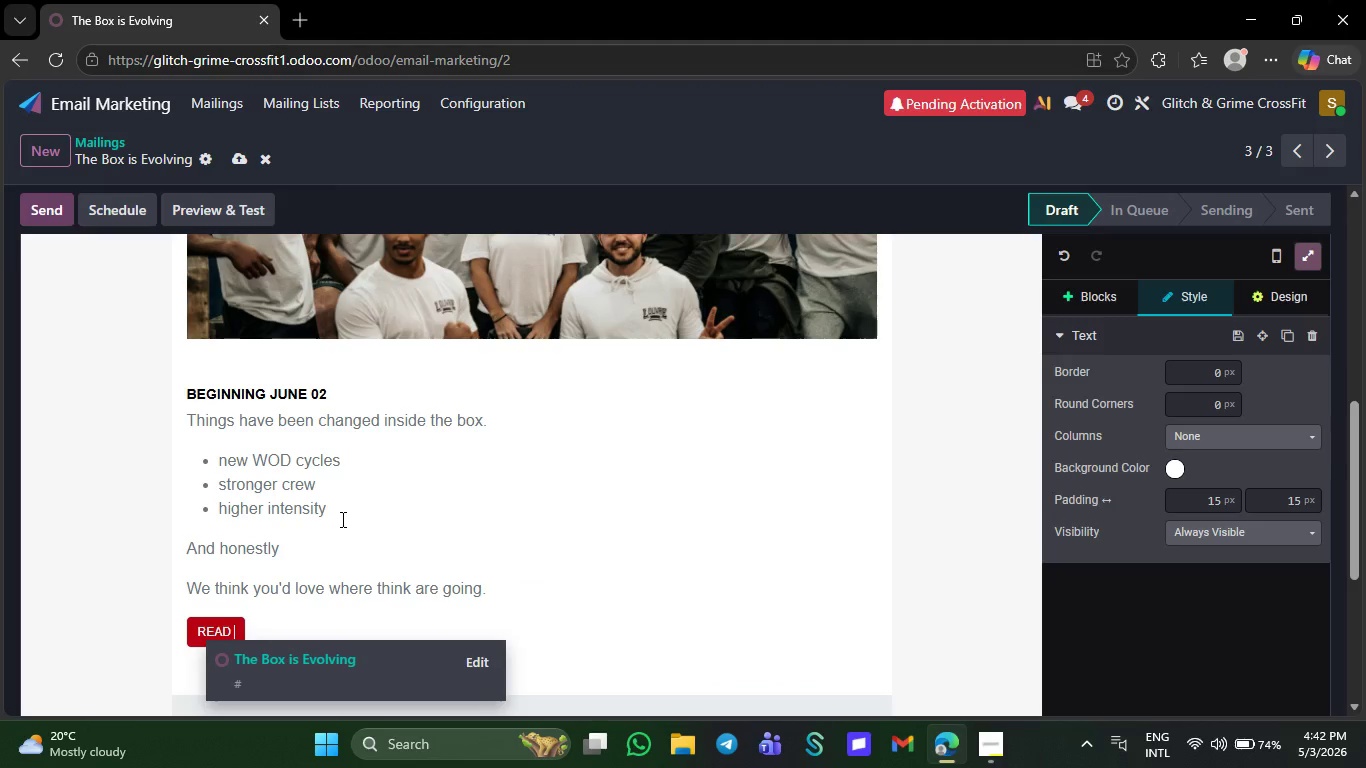 
key(Backspace)
 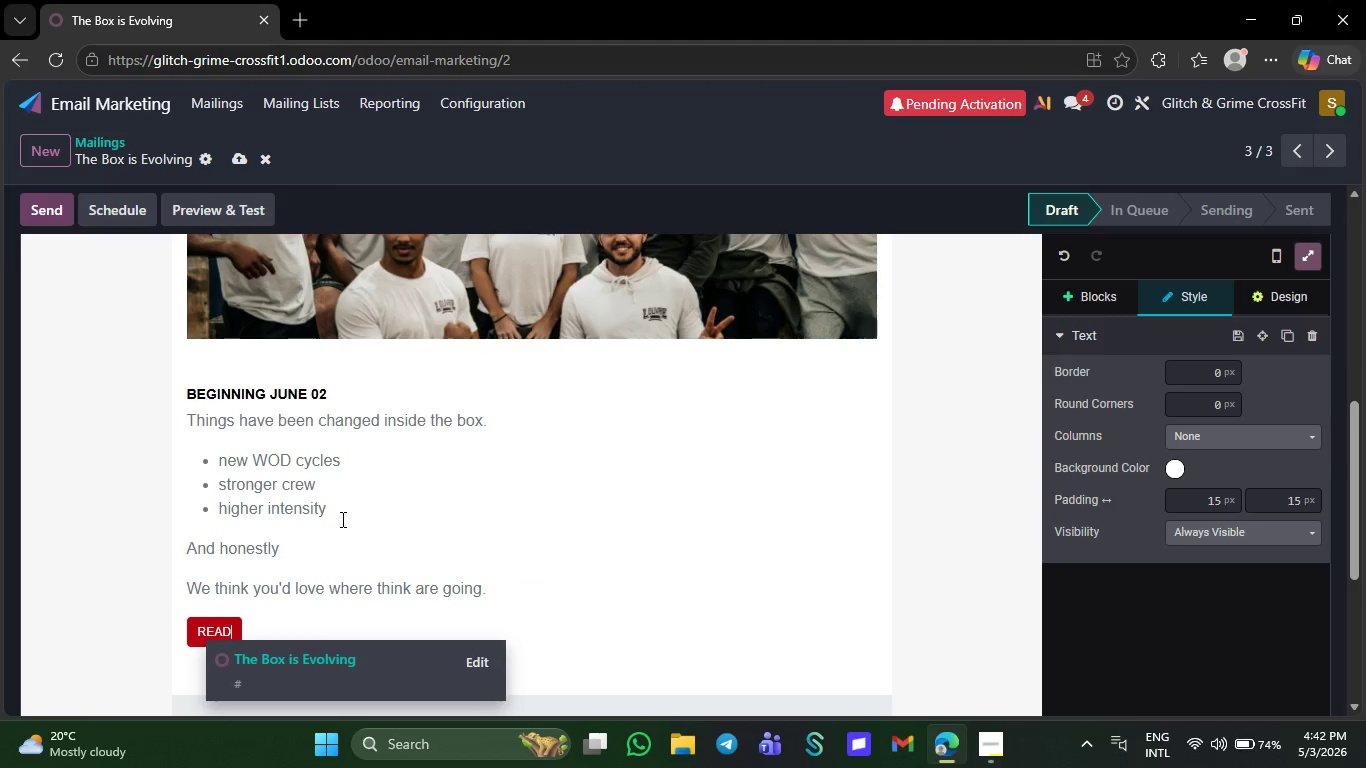 
key(Backspace)
 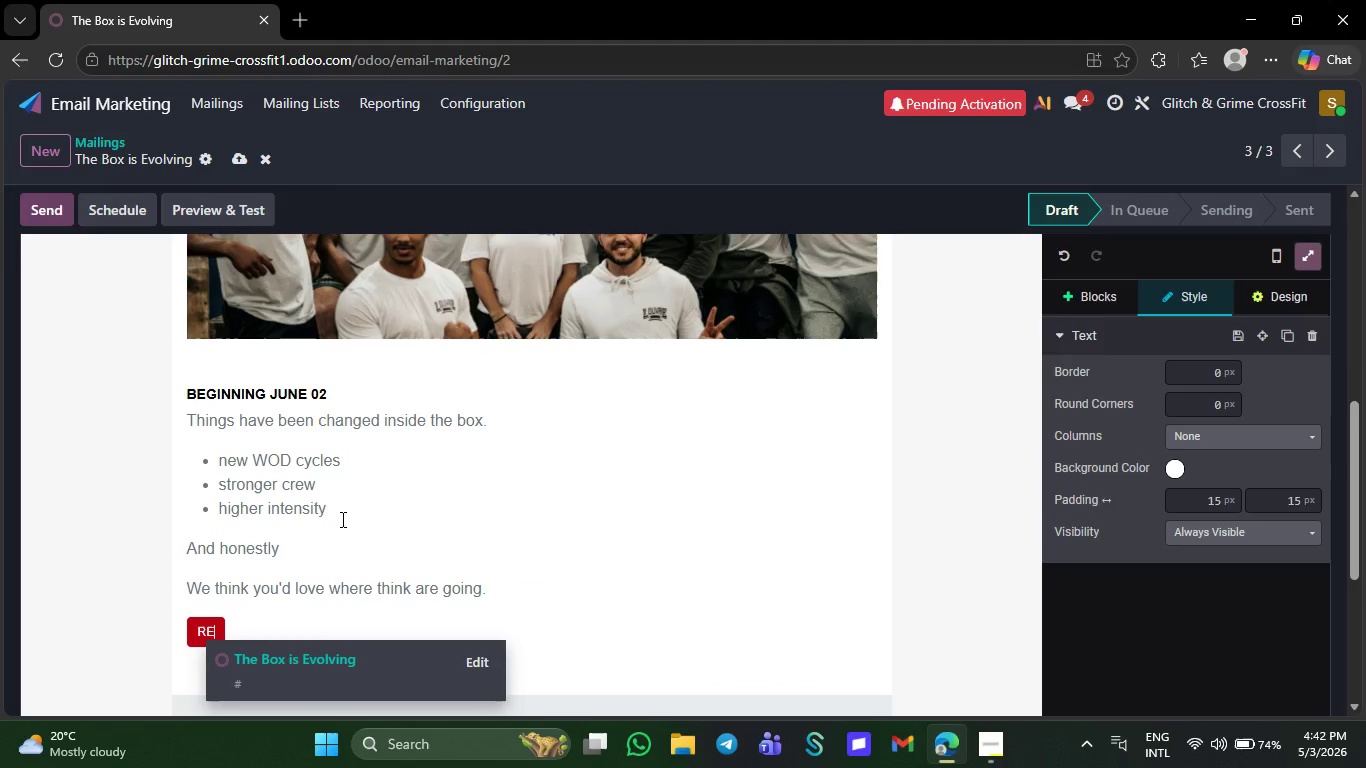 
key(Backspace)
 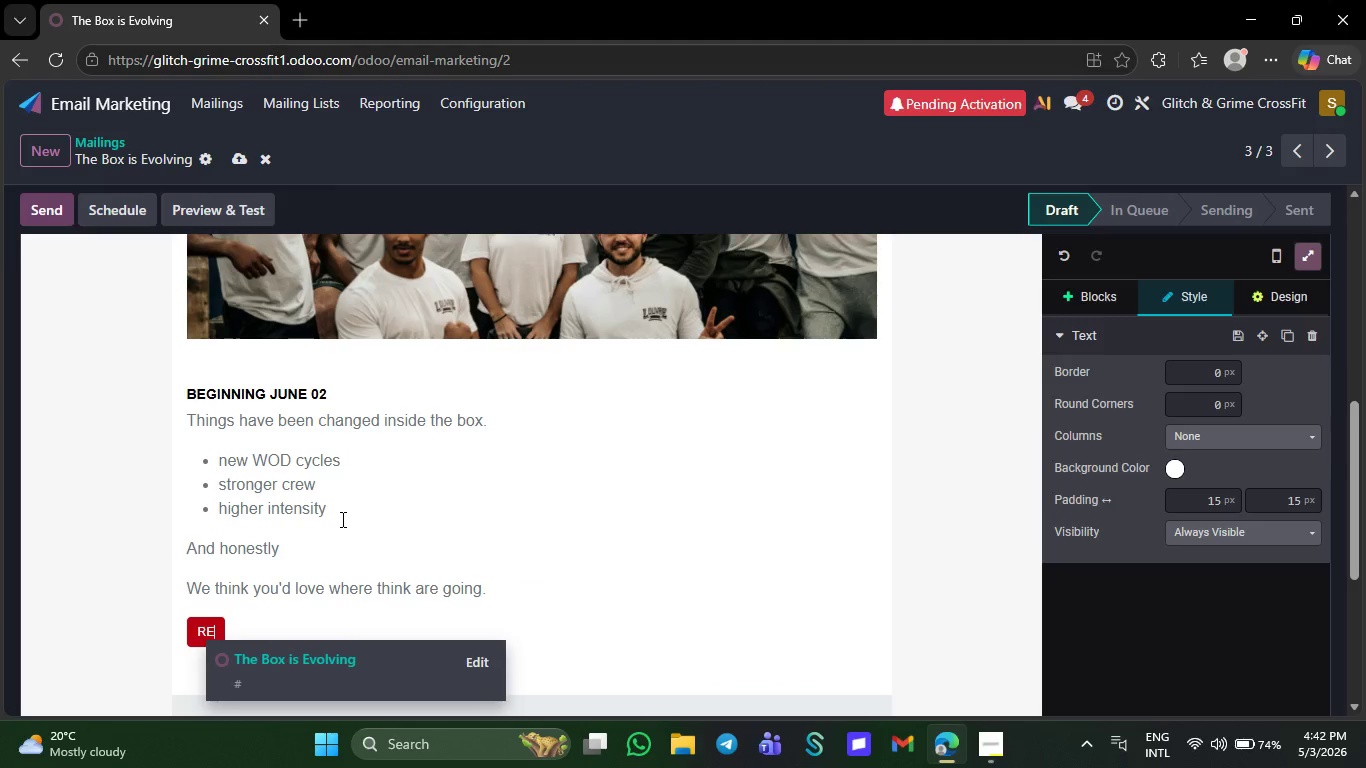 
key(Backspace)
 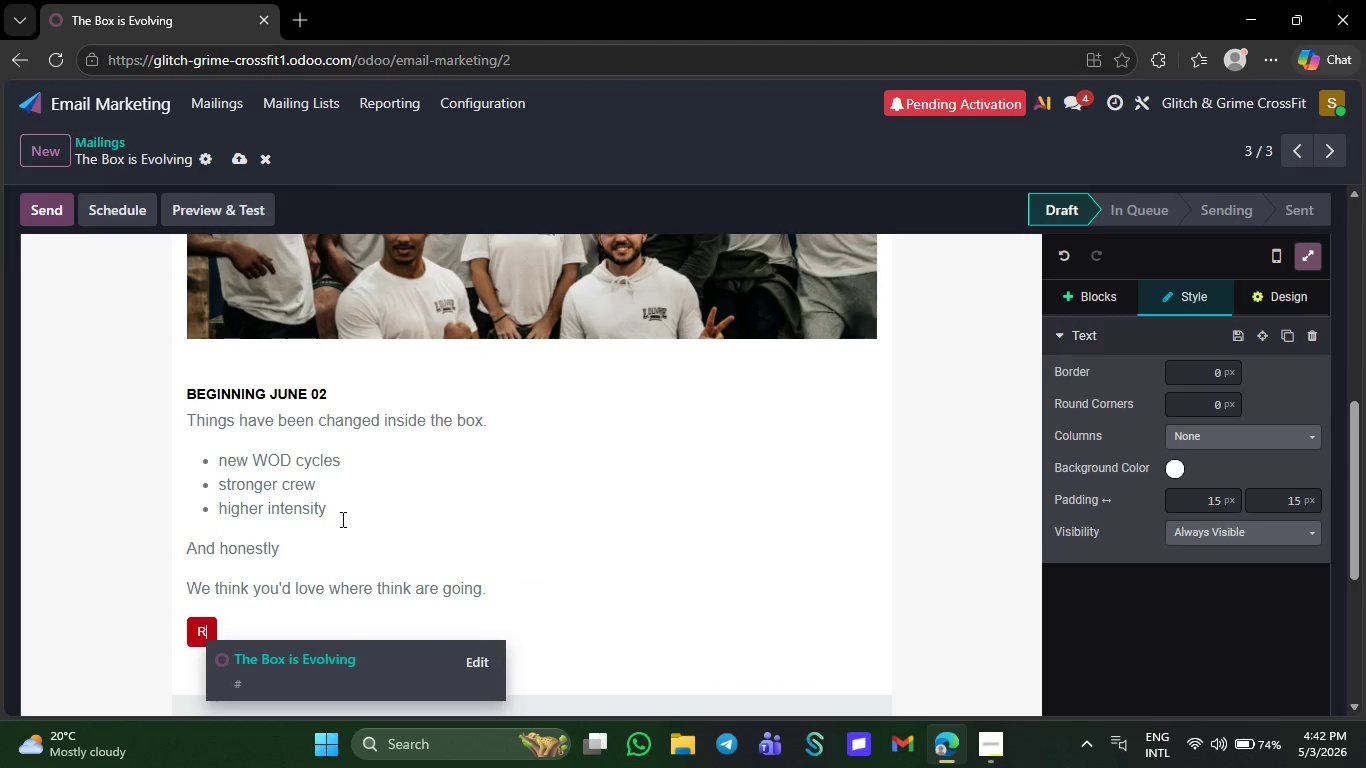 
key(Backspace)
 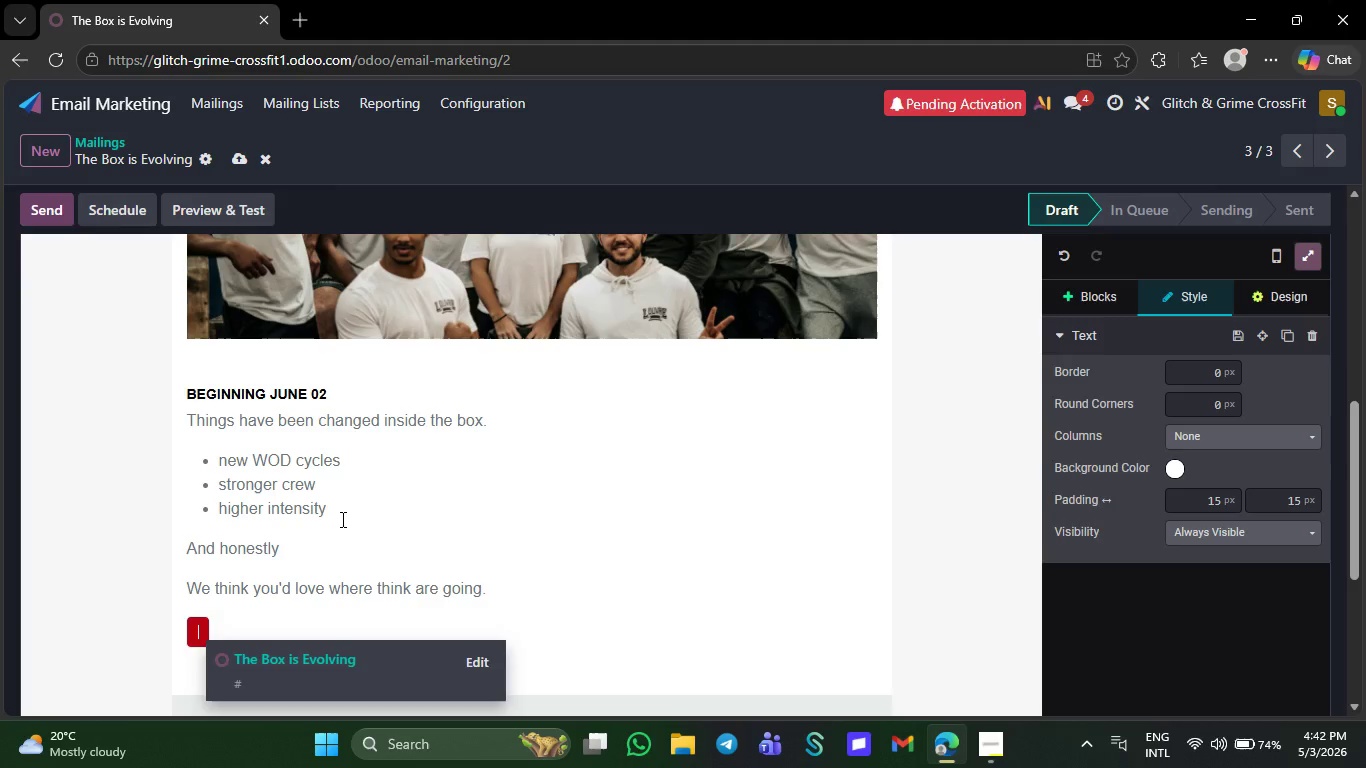 
key(Backspace)
 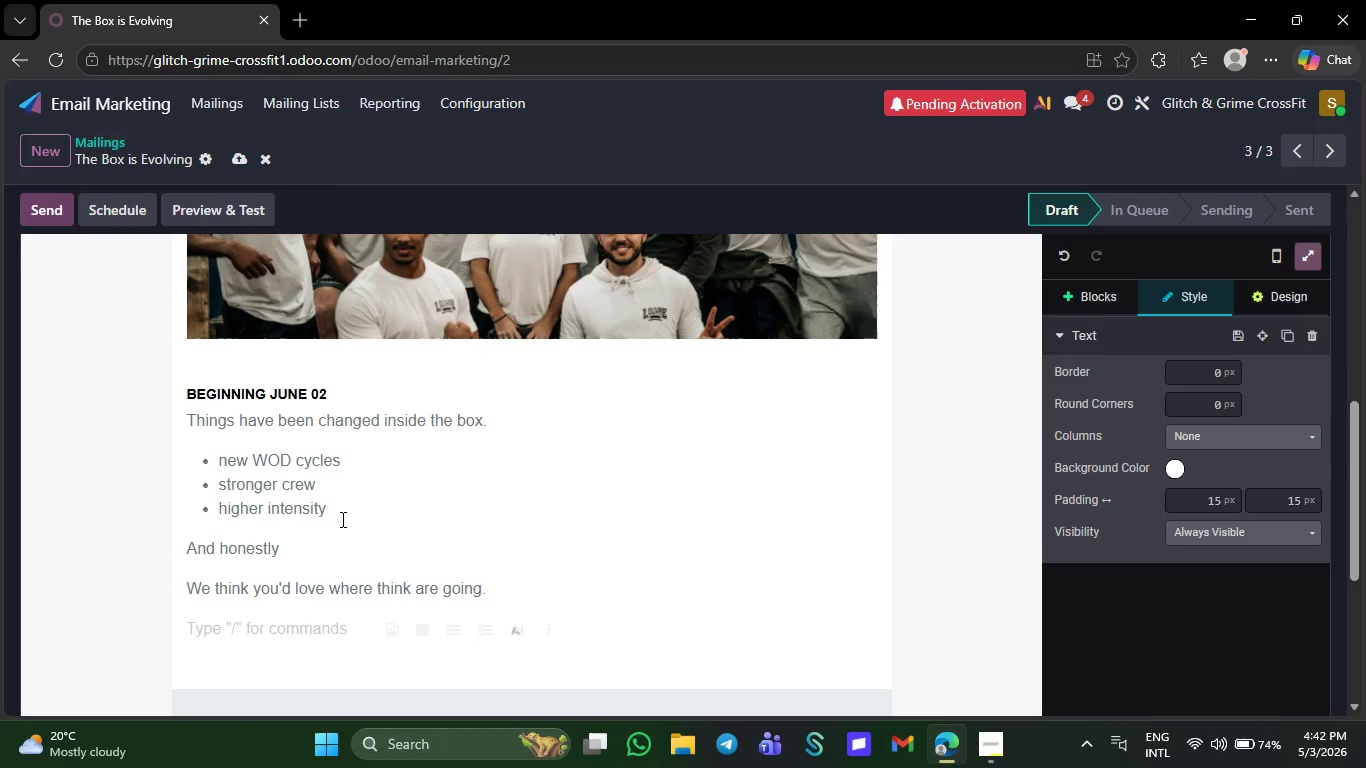 
key(CapsLock)
 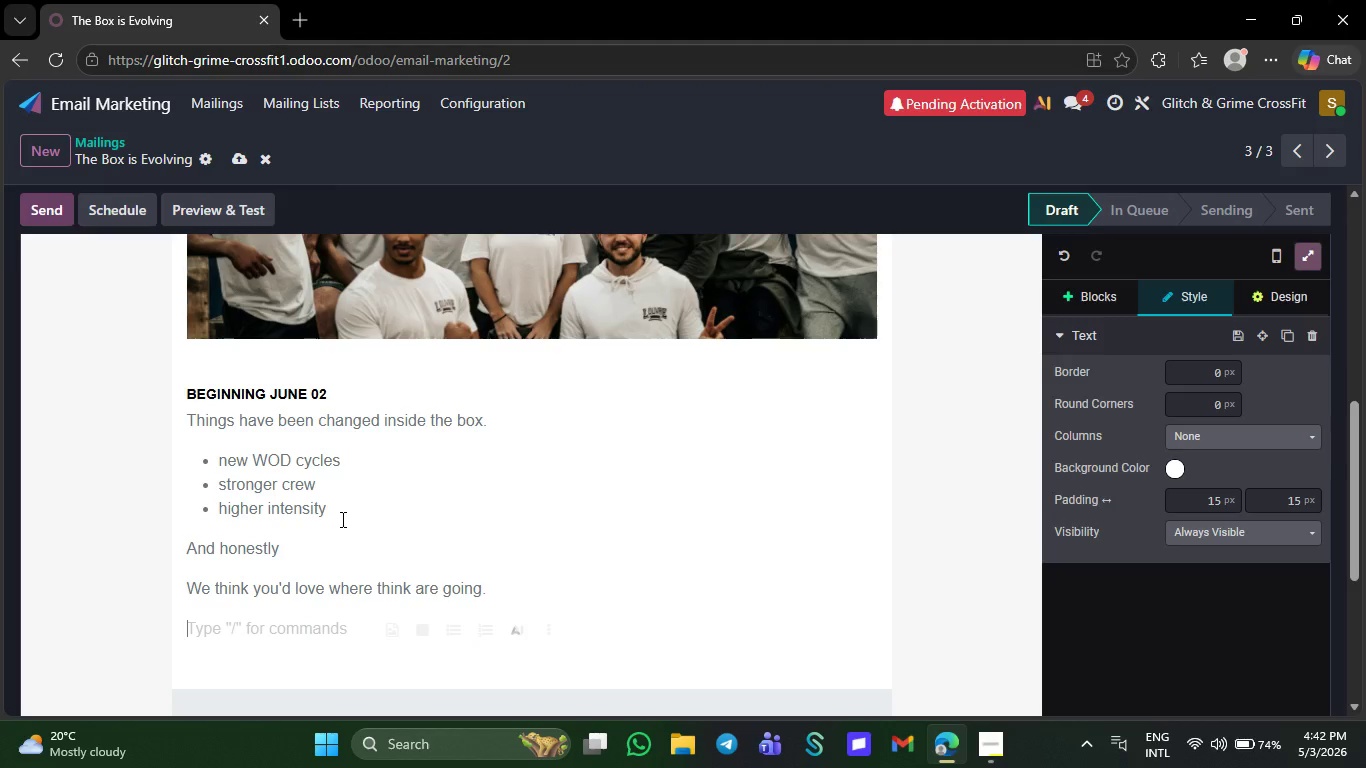 
type(So here's the deal:)
key(NumpadEnter)
 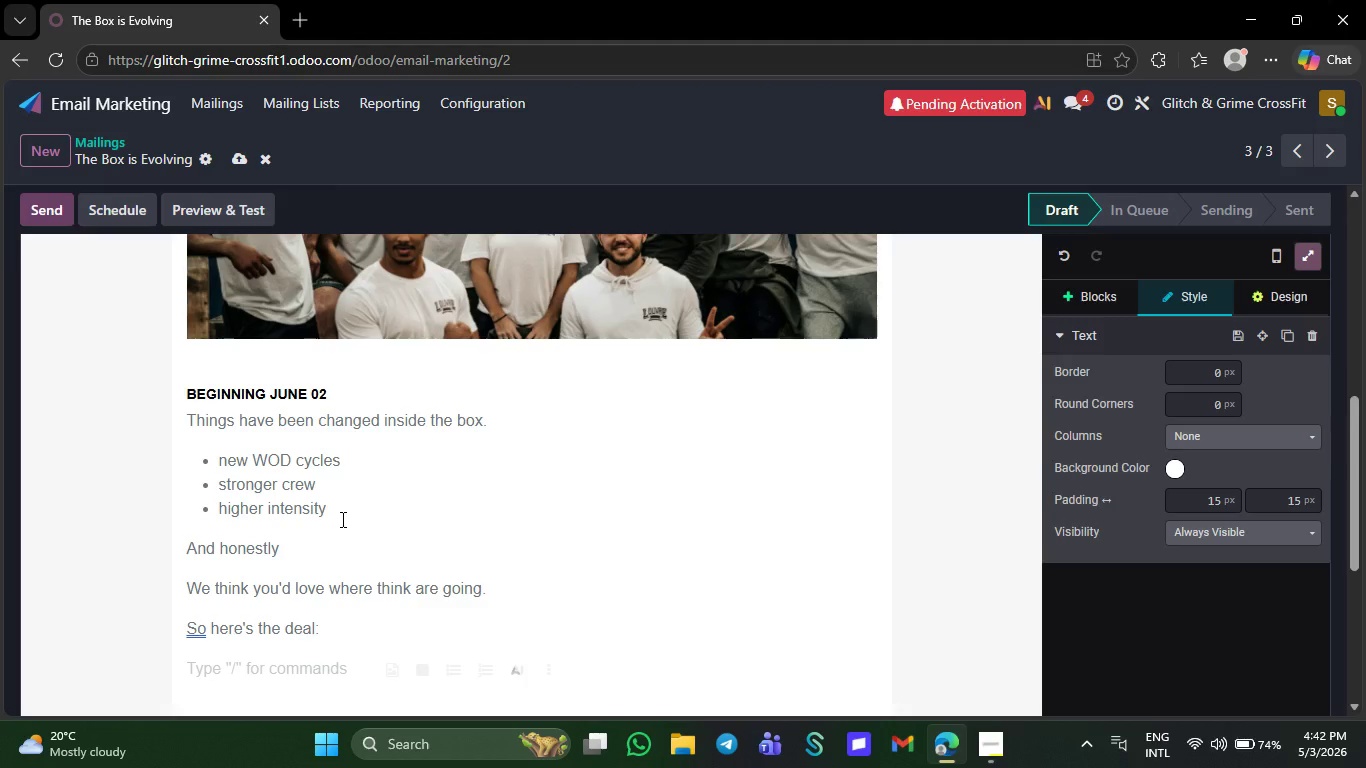 
type(Free "Goal Reset" S)
key(Backspace)
type( sESS)
key(Backspace)
key(Backspace)
key(Backspace)
key(Backspace)
type(s)
key(Backspace)
type(s)
key(Backspace)
type(Session)
 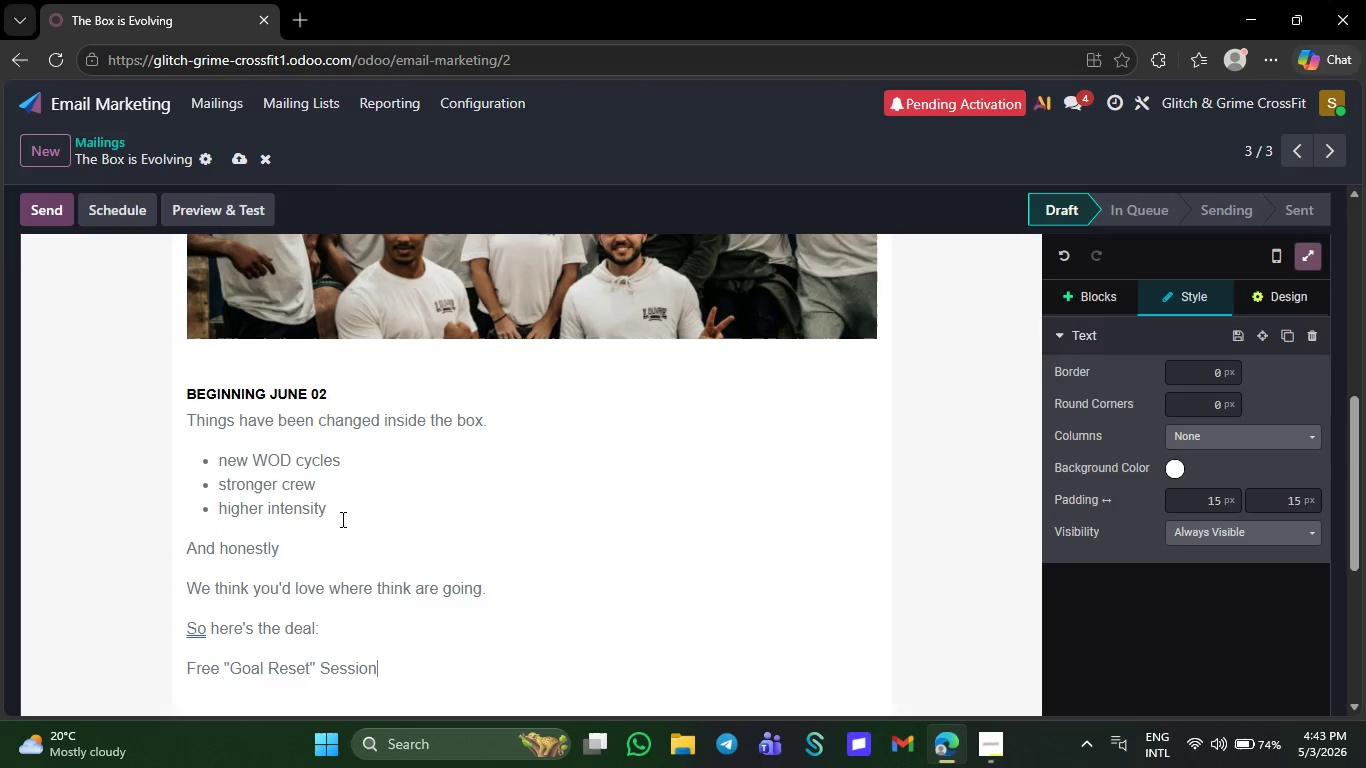 
key(Shift+Enter)
 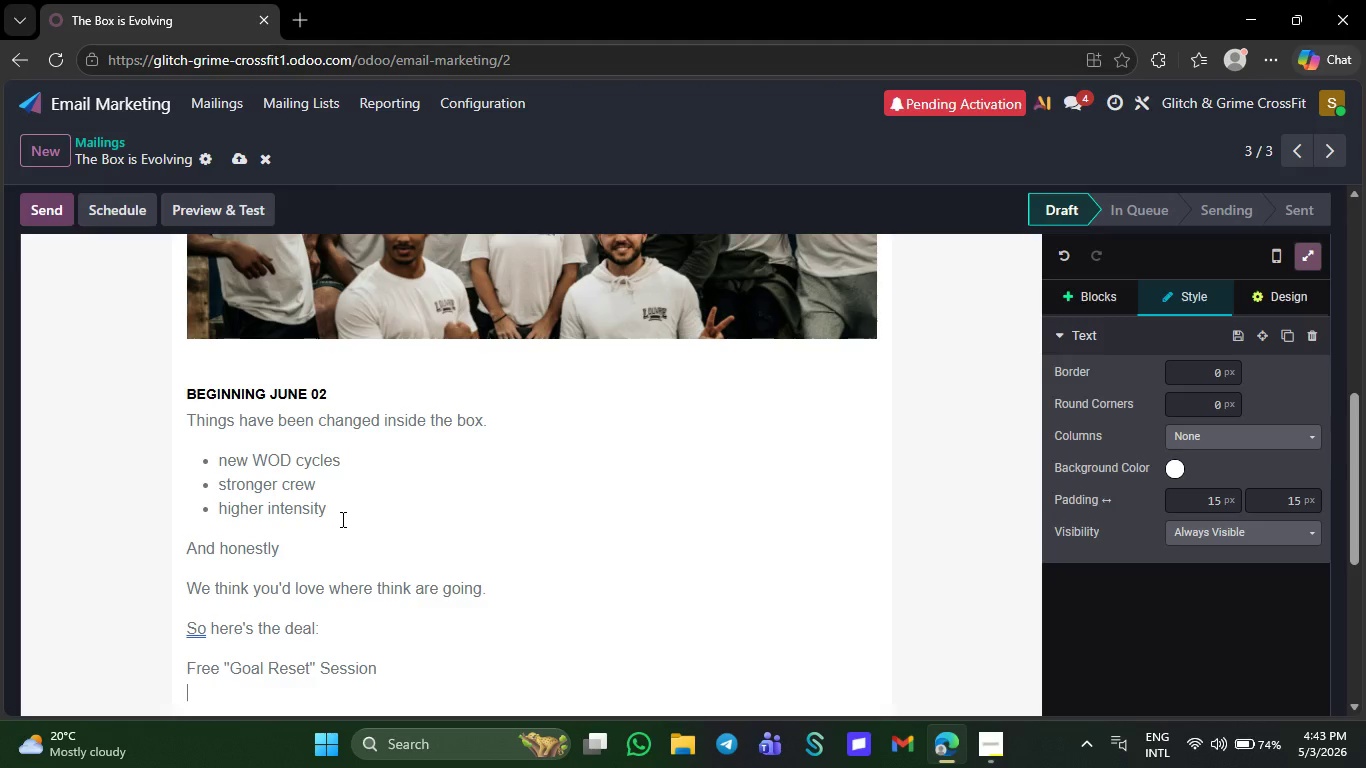 
type( O)
key(Backspace)
type(no)
key(Backspace)
key(Backspace)
type(No cost)
 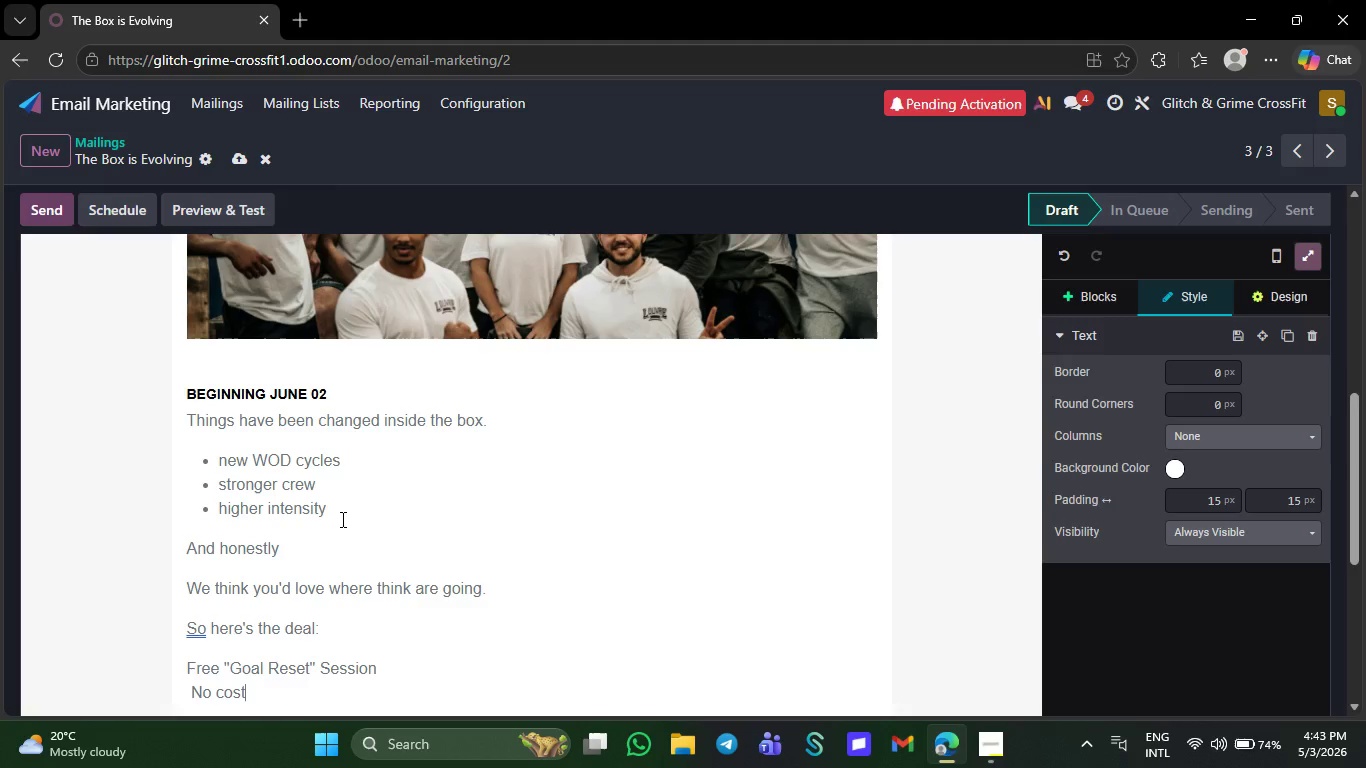 
type(. No o)
key(Backspace)
type(pressure. Just you)
 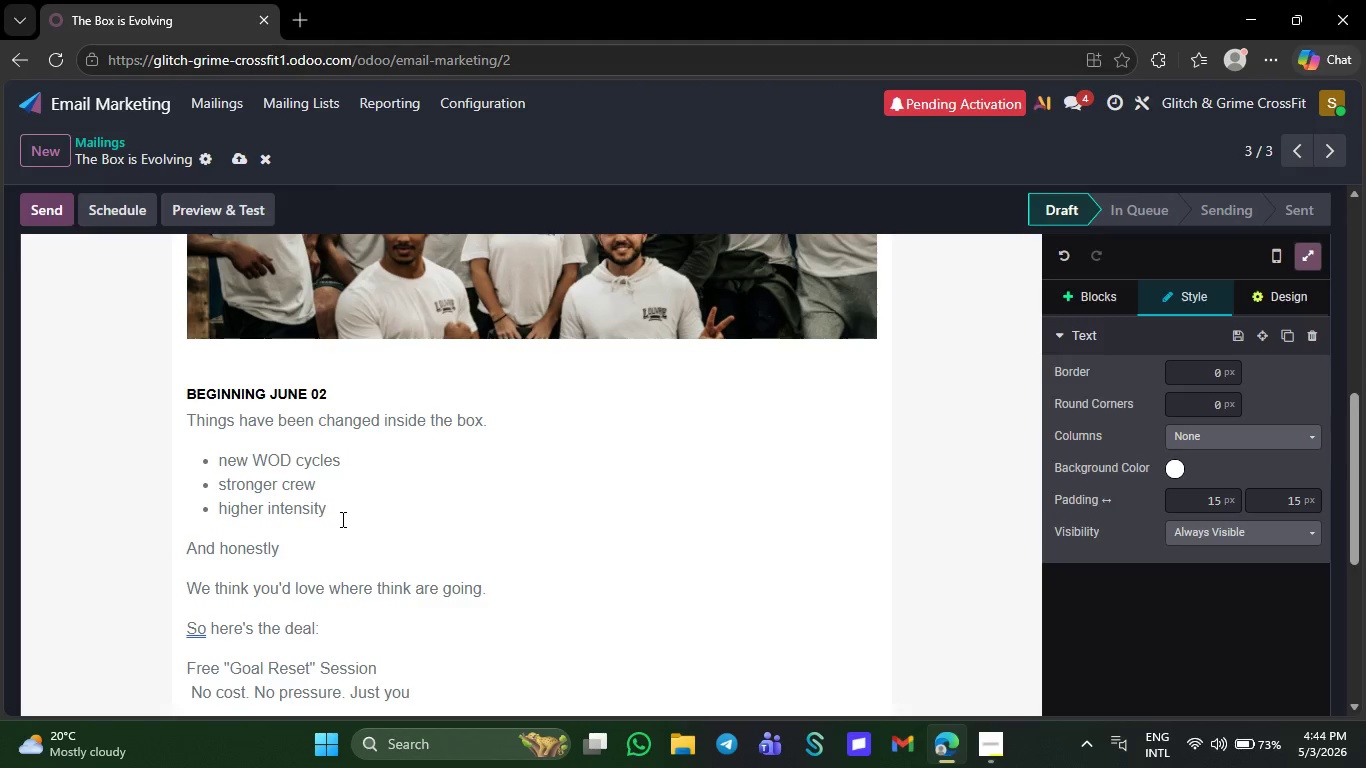 
type( + a coach rebuilding your momentum)
 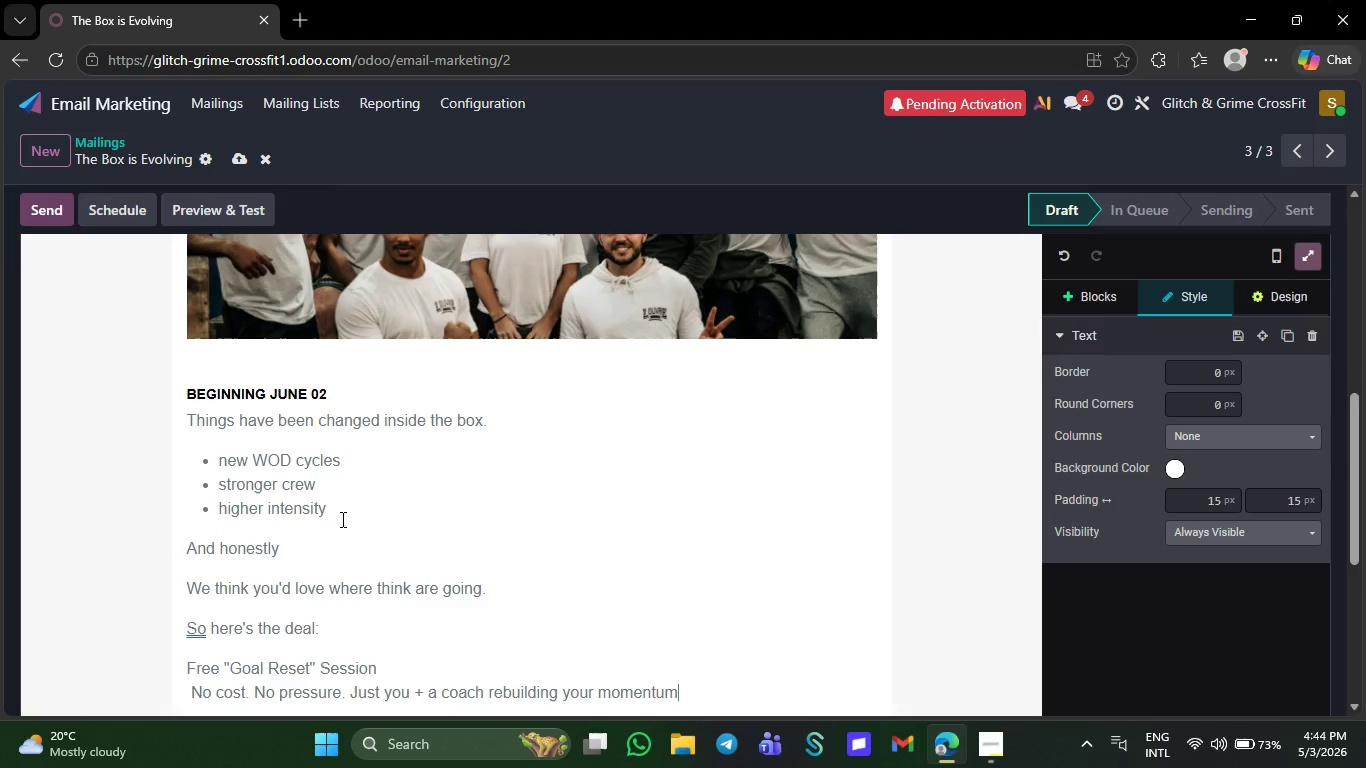 
key(NumpadEnter)
 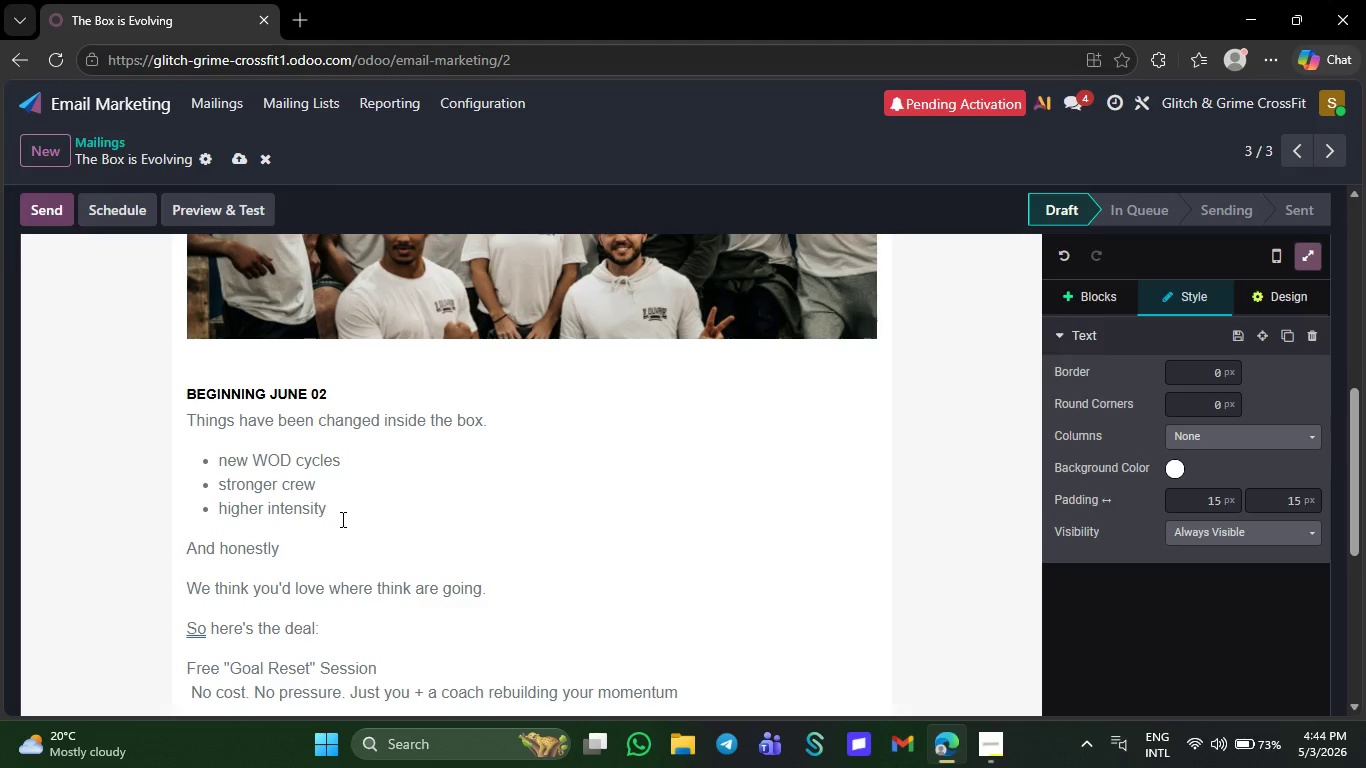 
key(Backspace)
type(.)
key(NumpadEnter)
type(We'll )
 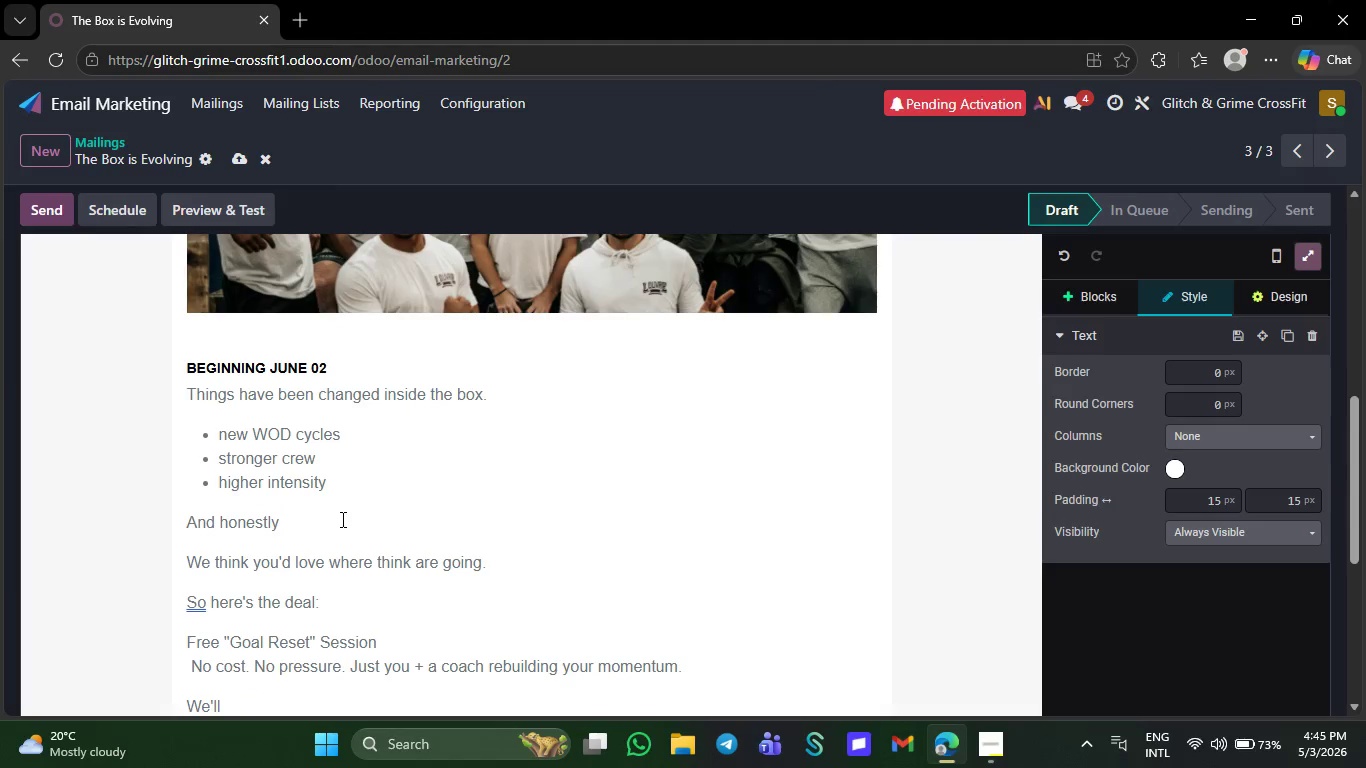 
wait(7.75)
 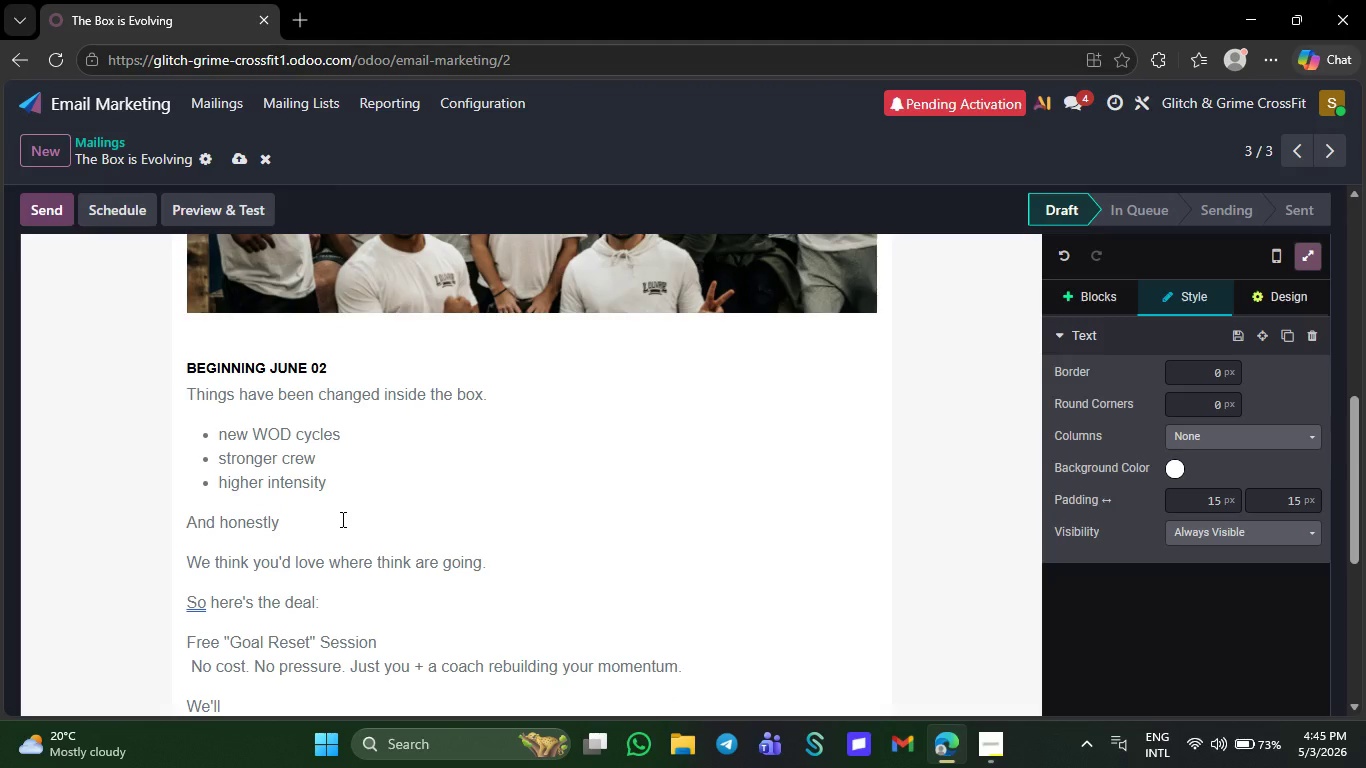 
key(NumpadEnter)
 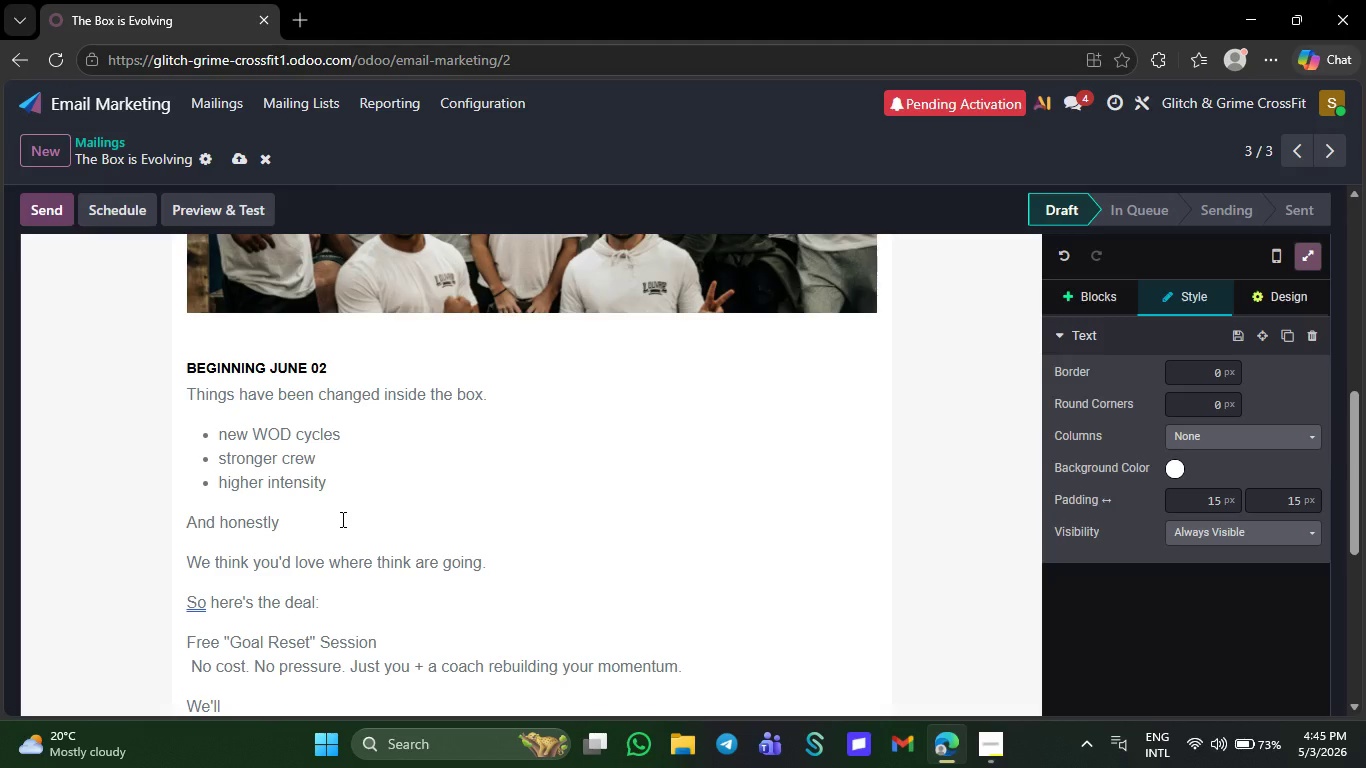 
key(Slash)
 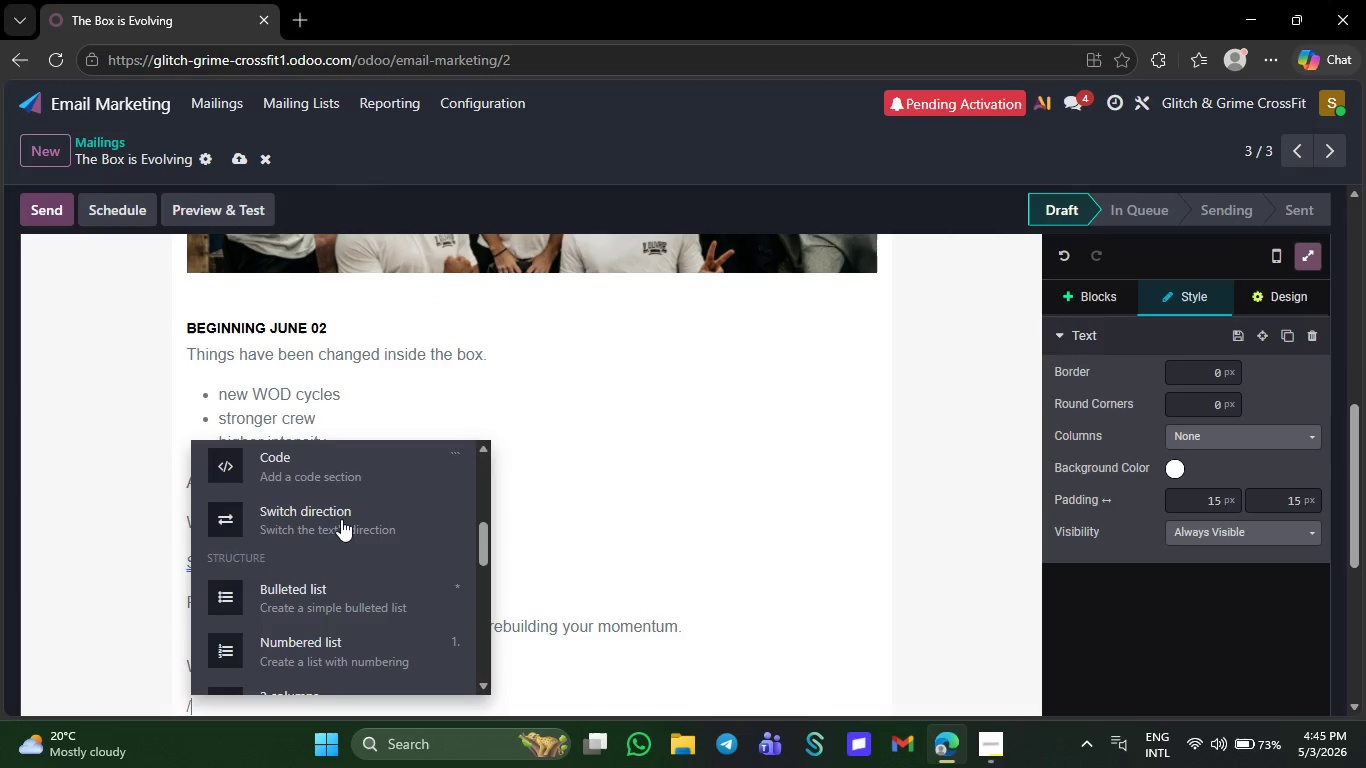 
left_click([257, 580])
 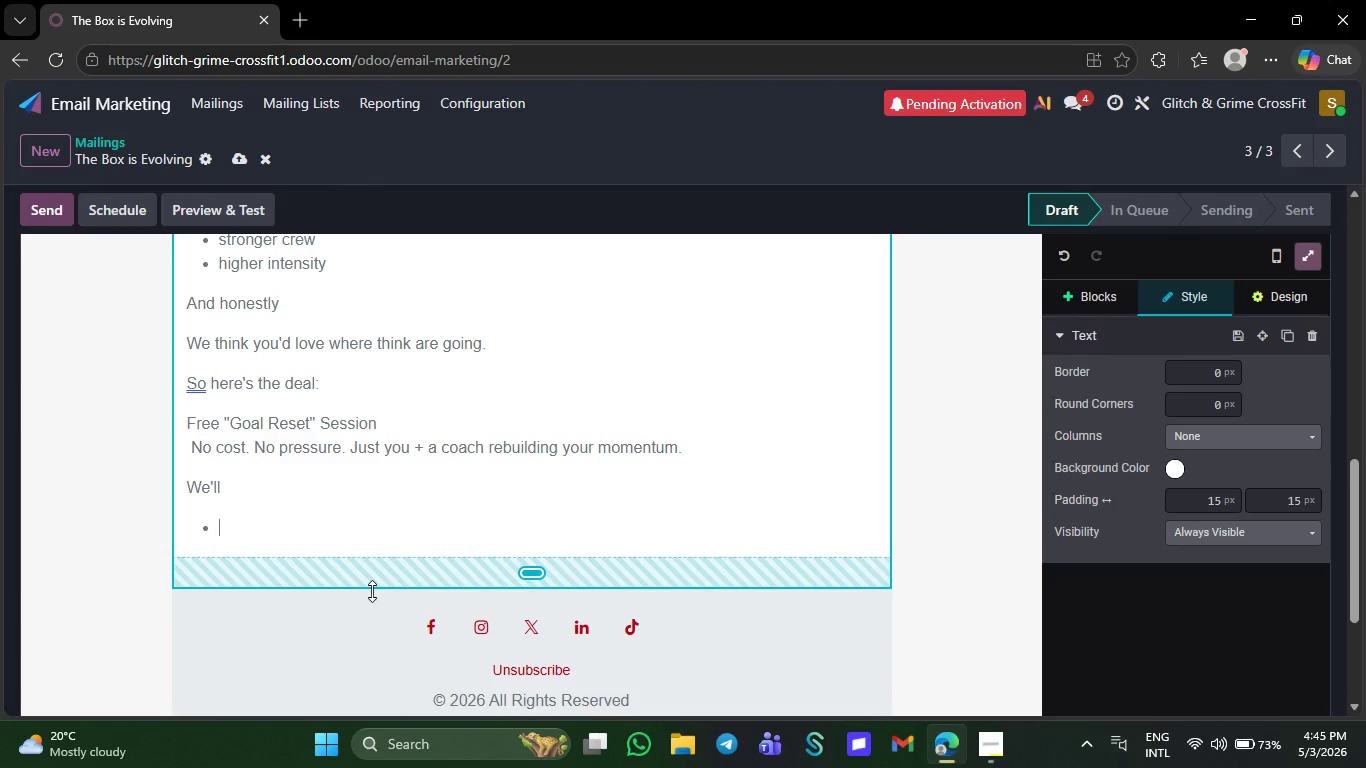 
type(Reassess your strength)
 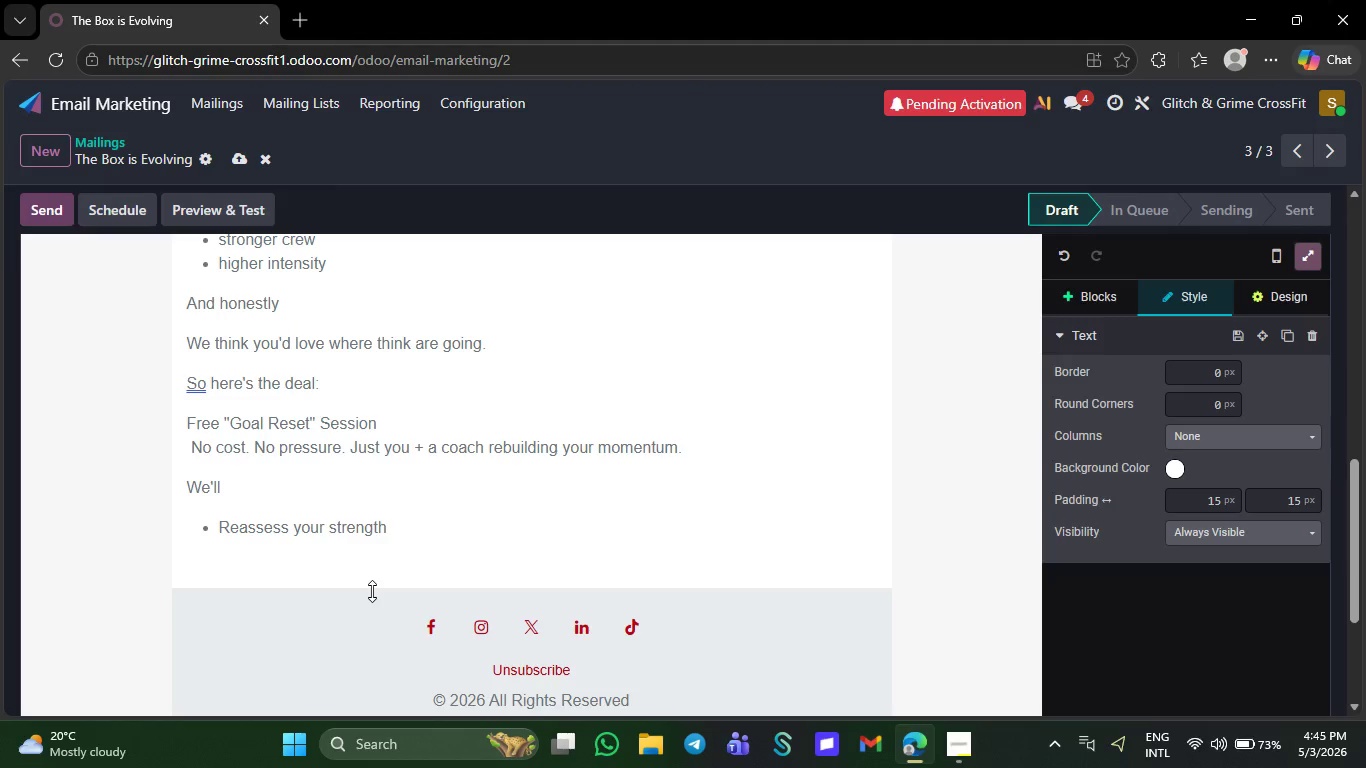 
key(Enter)
 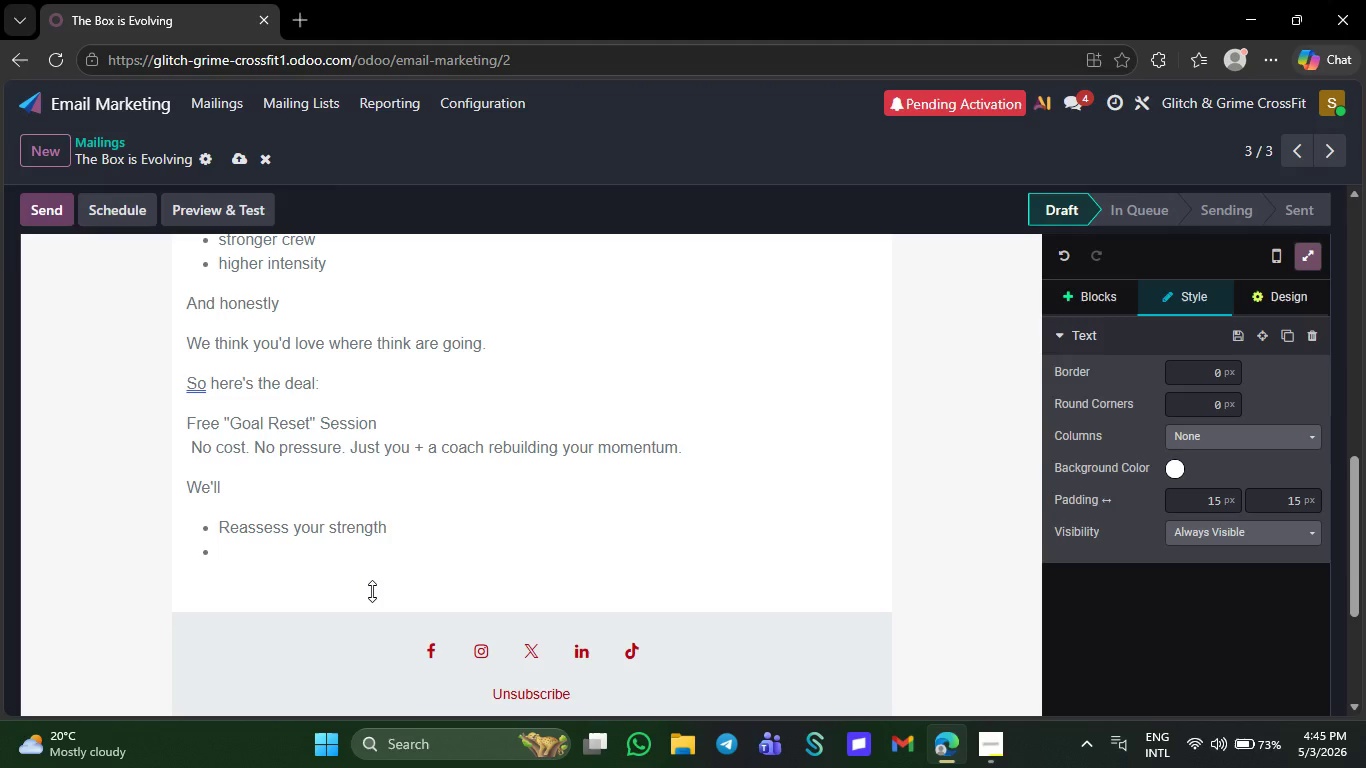 
type(r)
key(Backspace)
type(Reset your targr)
key(Backspace)
type(ets )
 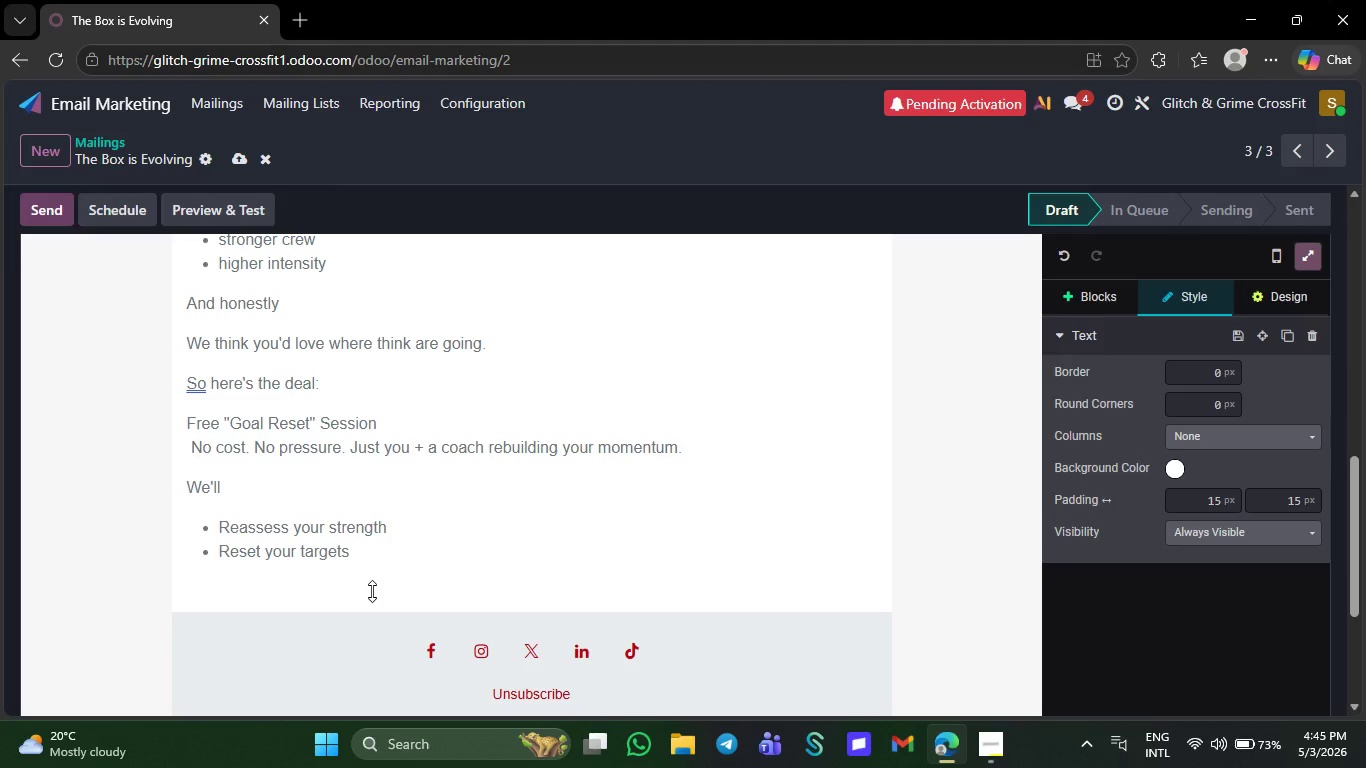 
key(Enter)
 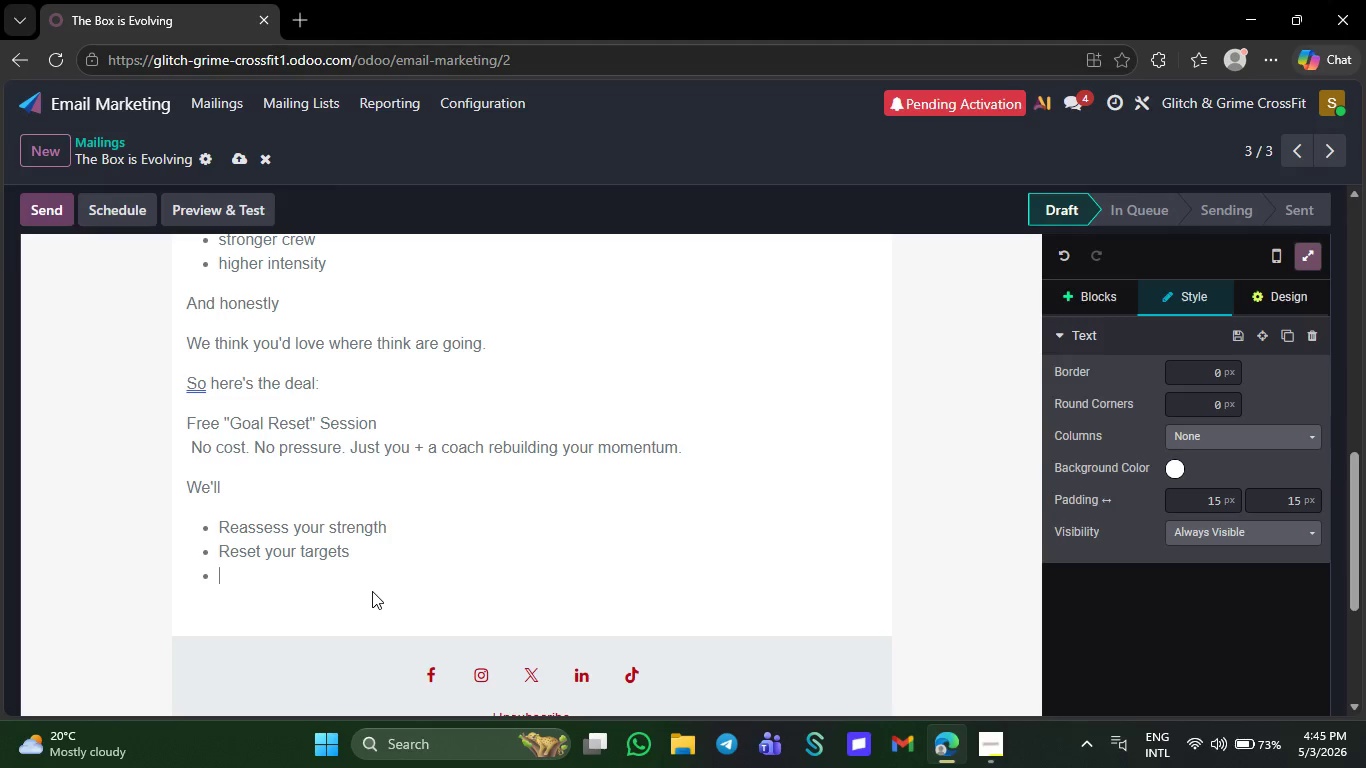 
type(Build )
 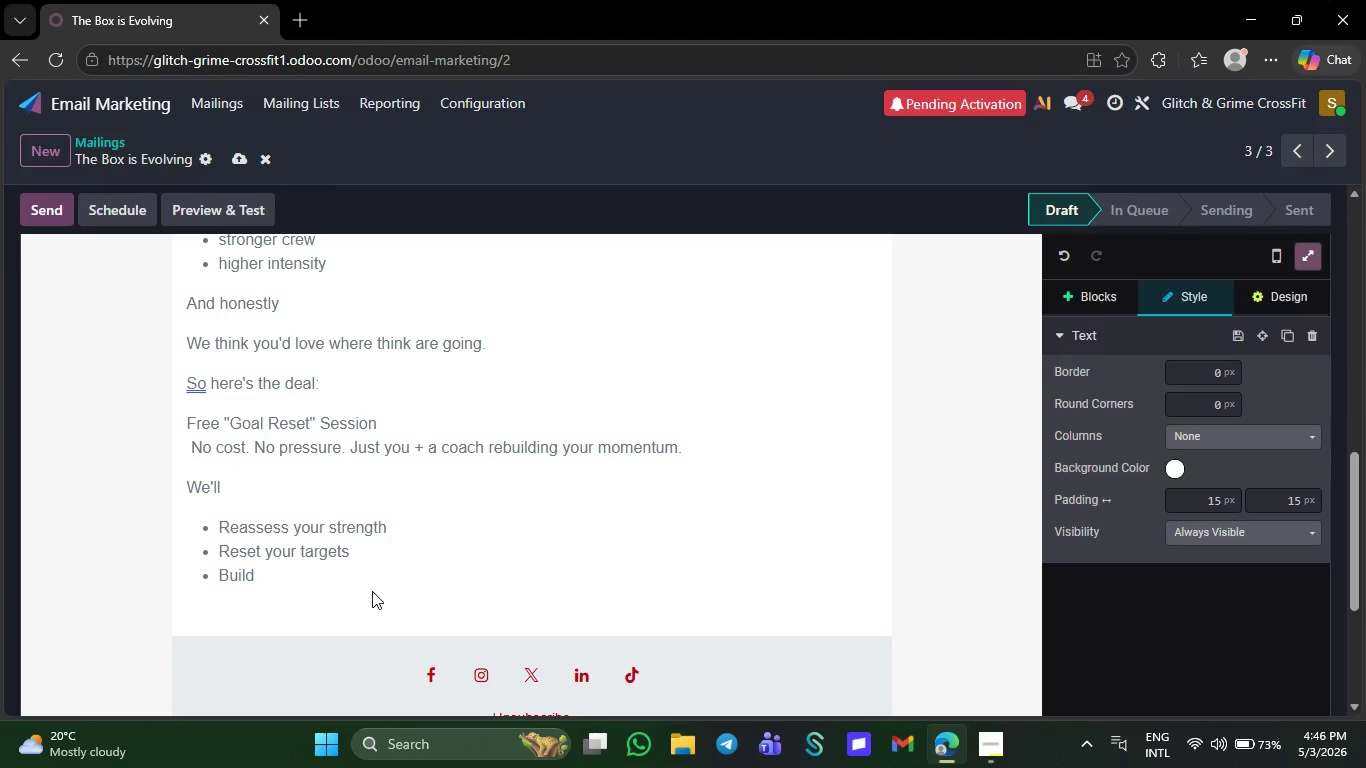 
wait(17.28)
 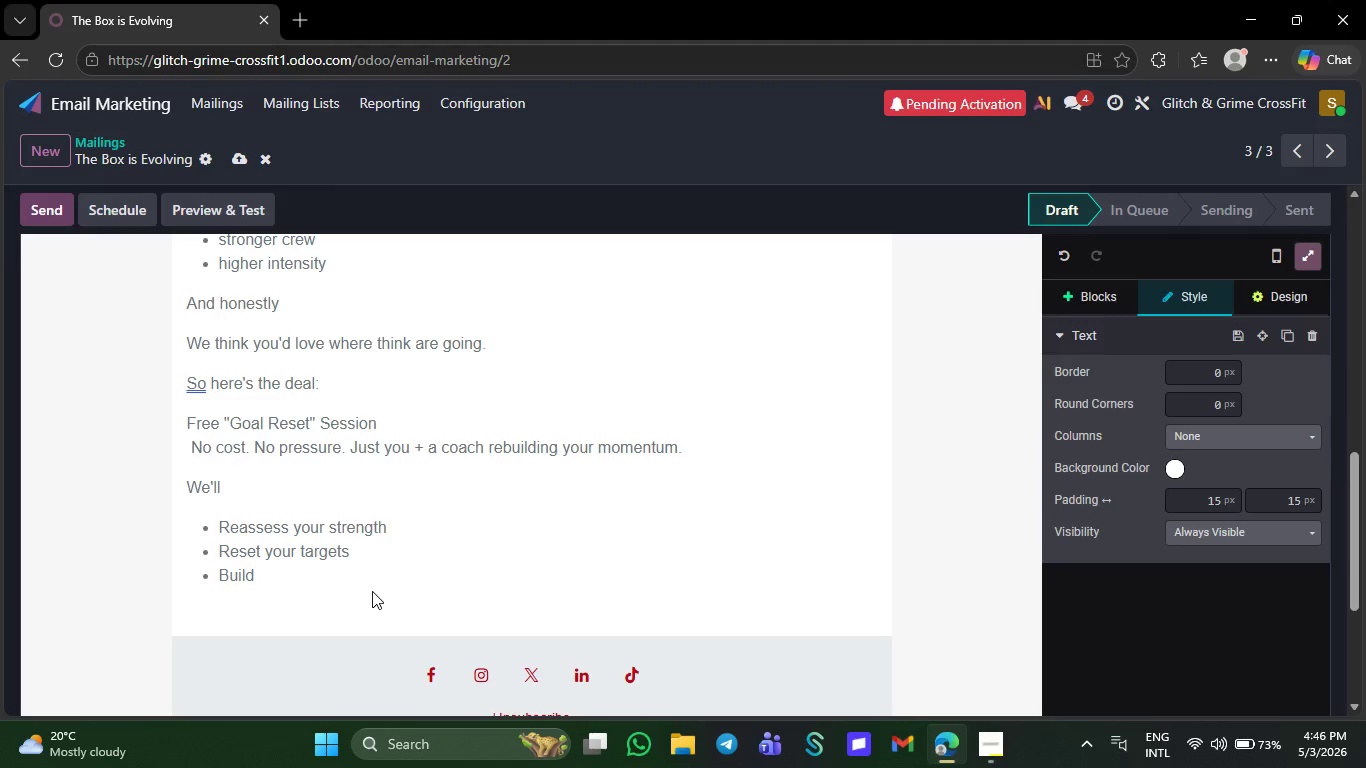 
type(your )
 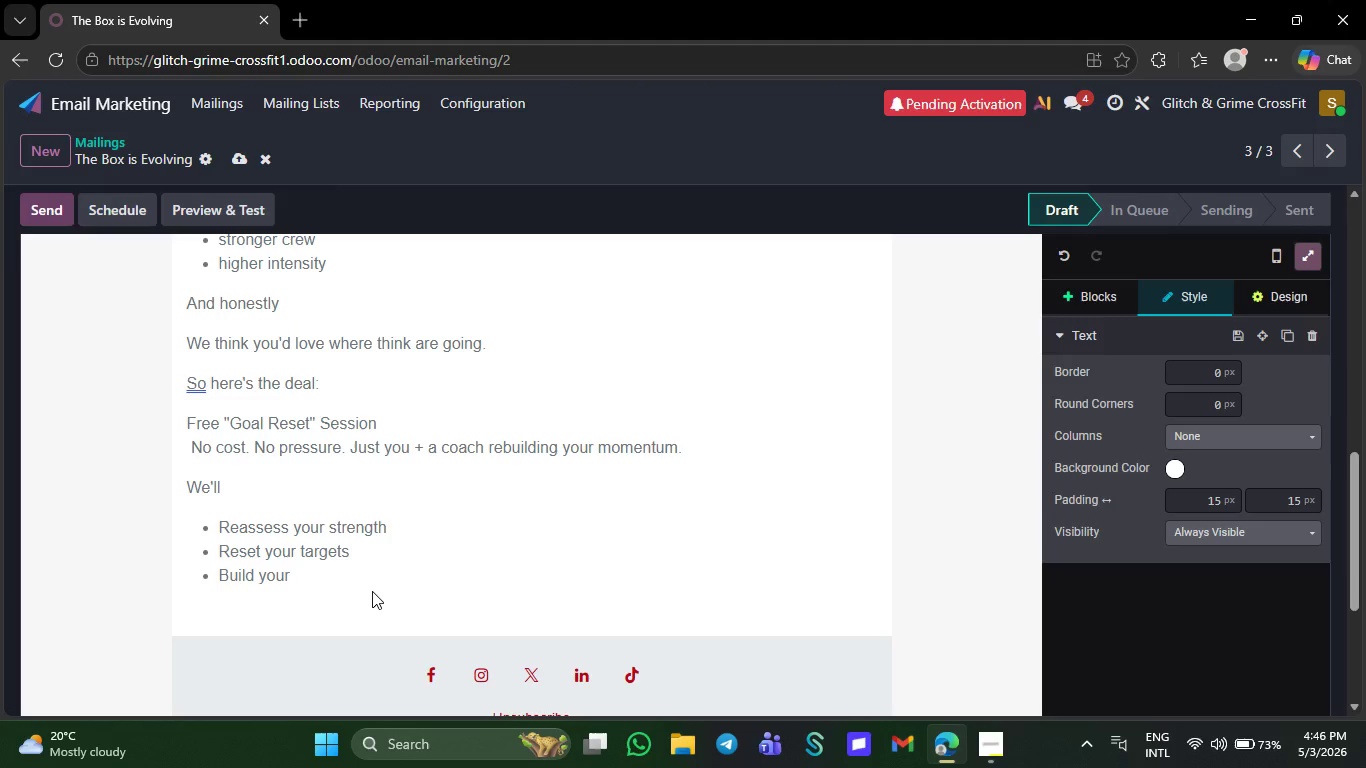 
key(Space)
 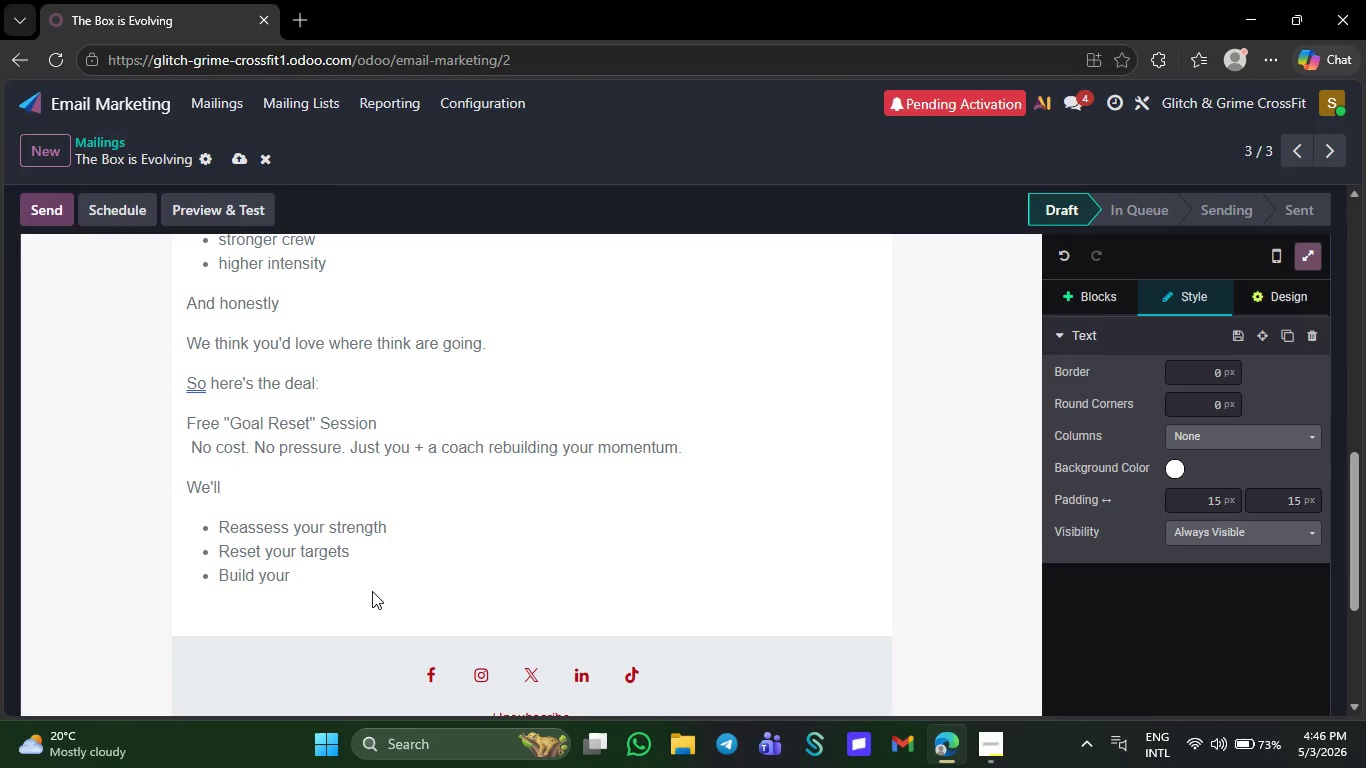 
key(Backspace)
 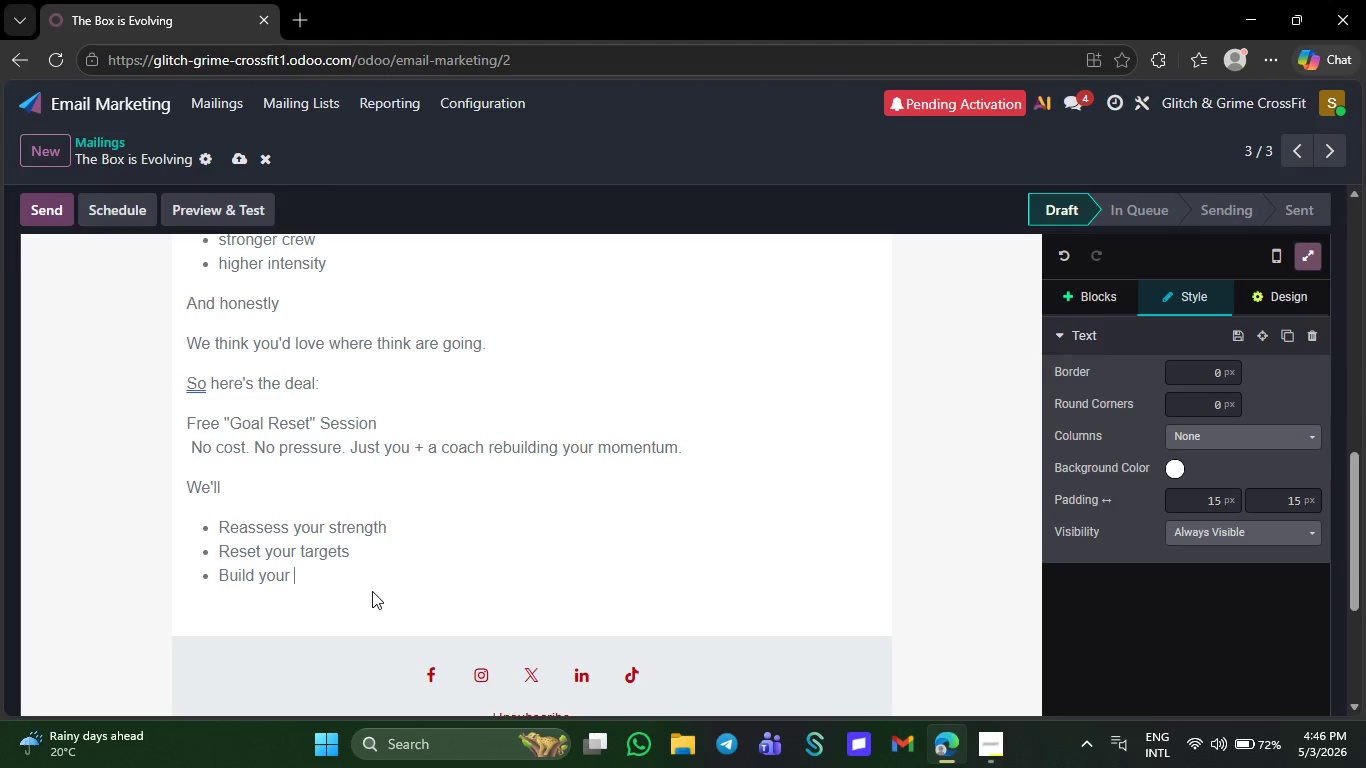 
wait(24.97)
 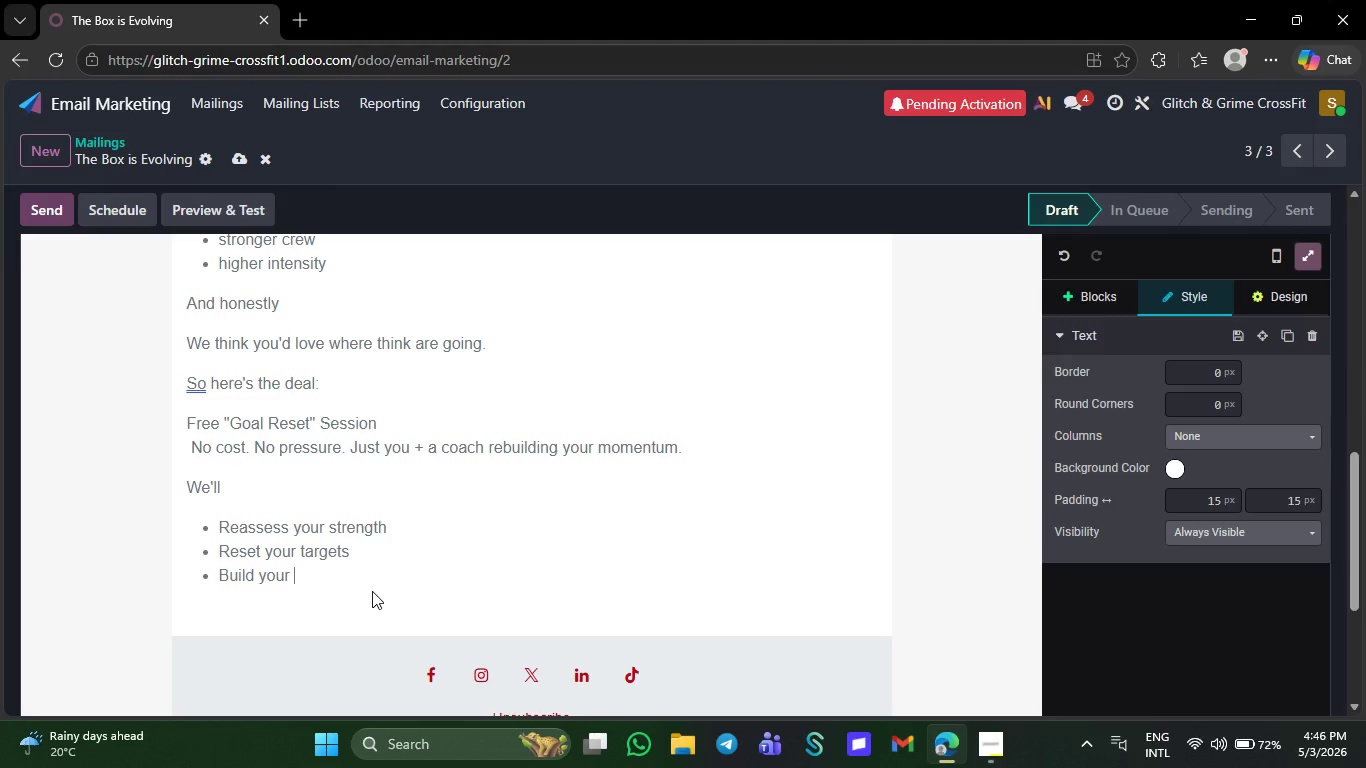 
type(com)
 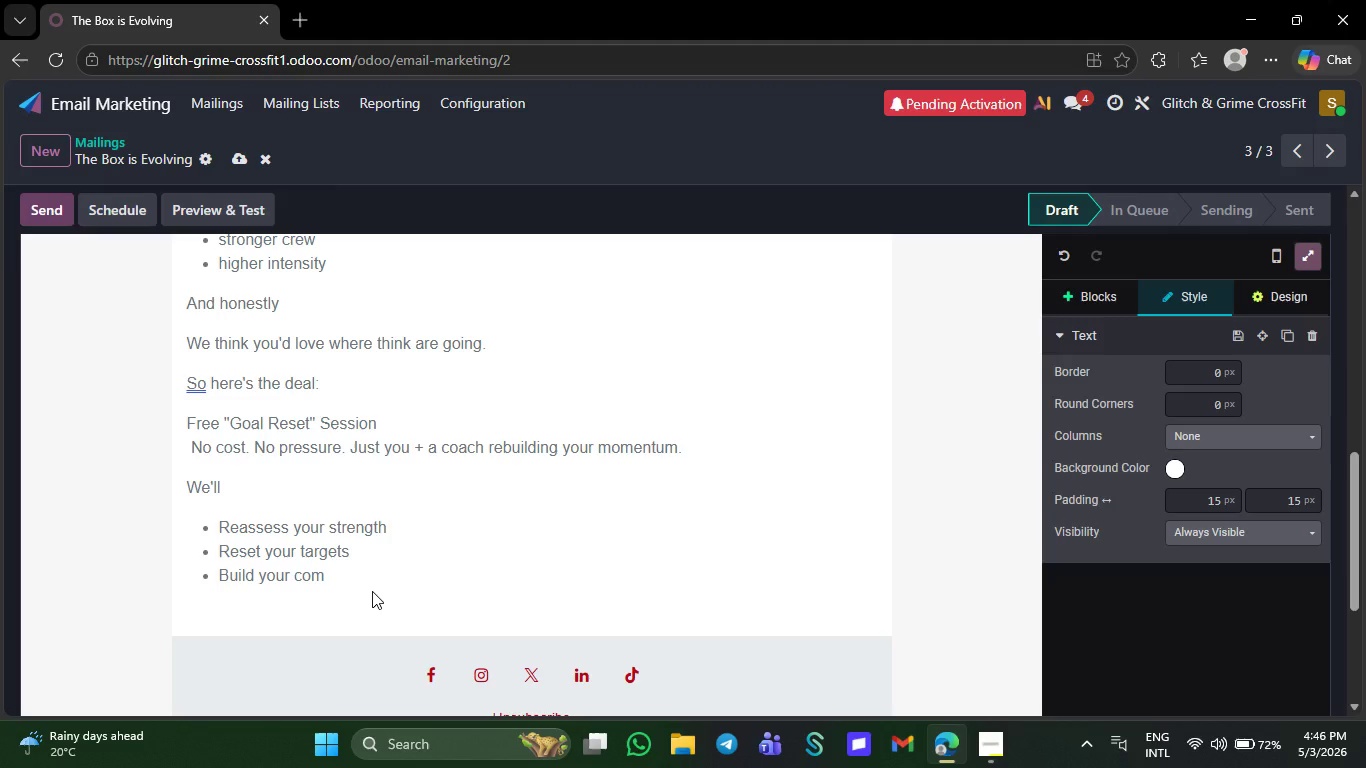 
key(E)
 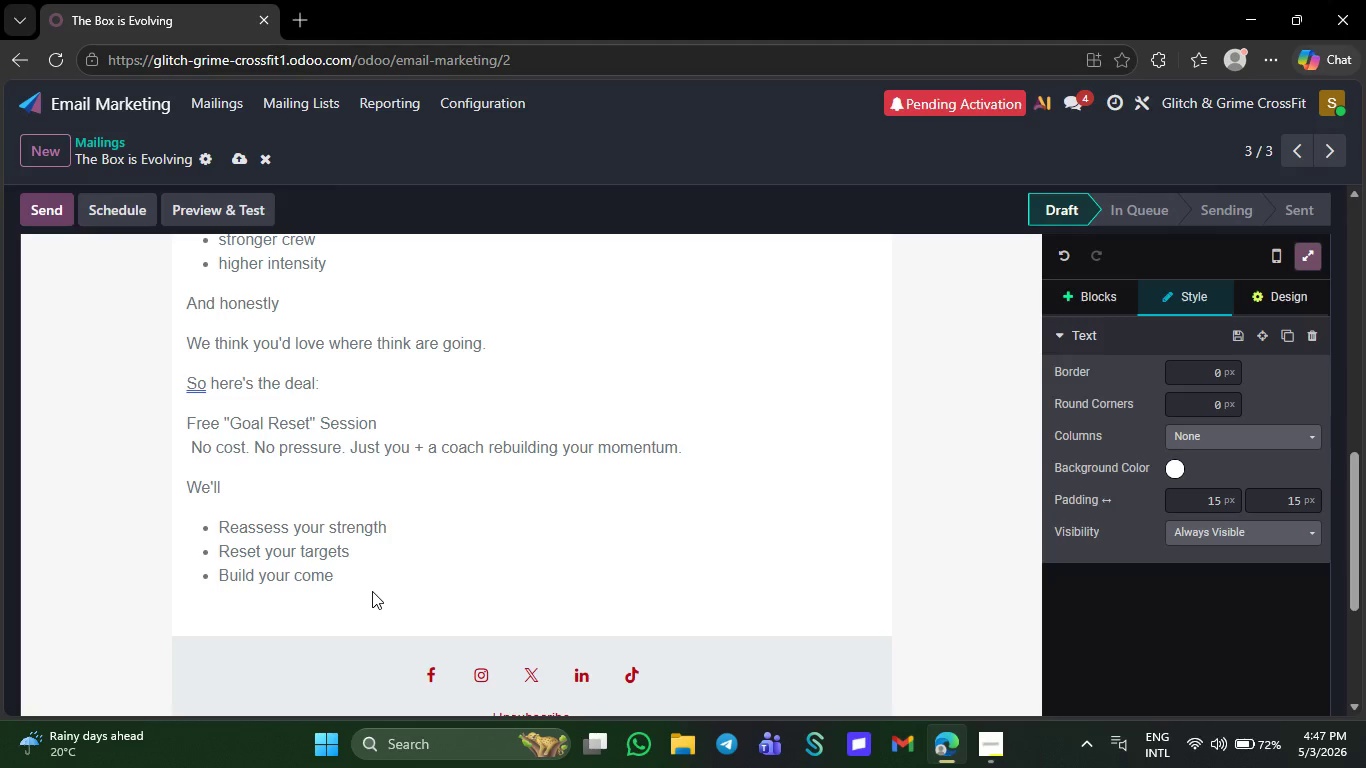 
type(back)
key(NumpadEnter)
key(Backspace)
key(Backspace)
 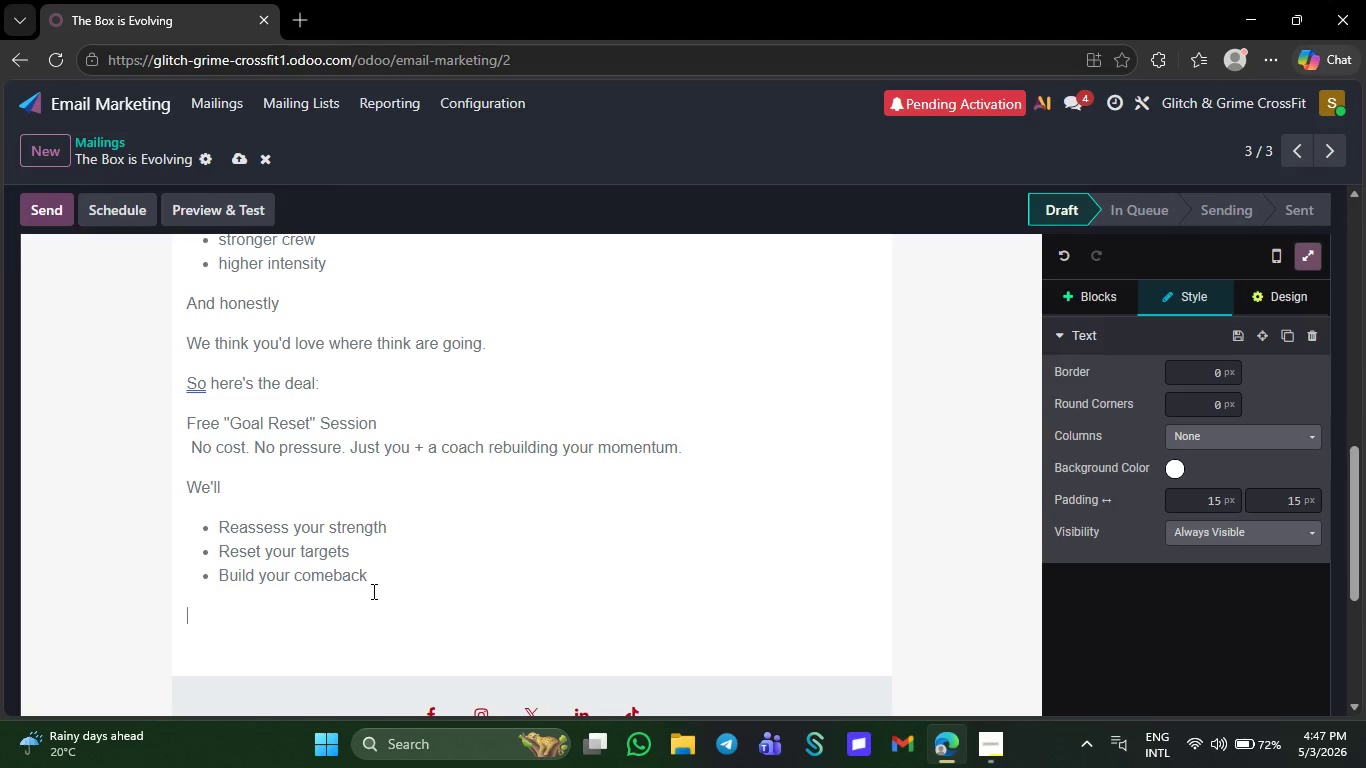 
type(Best regards,)
key(NumpadEnter)
key(Backspace)
 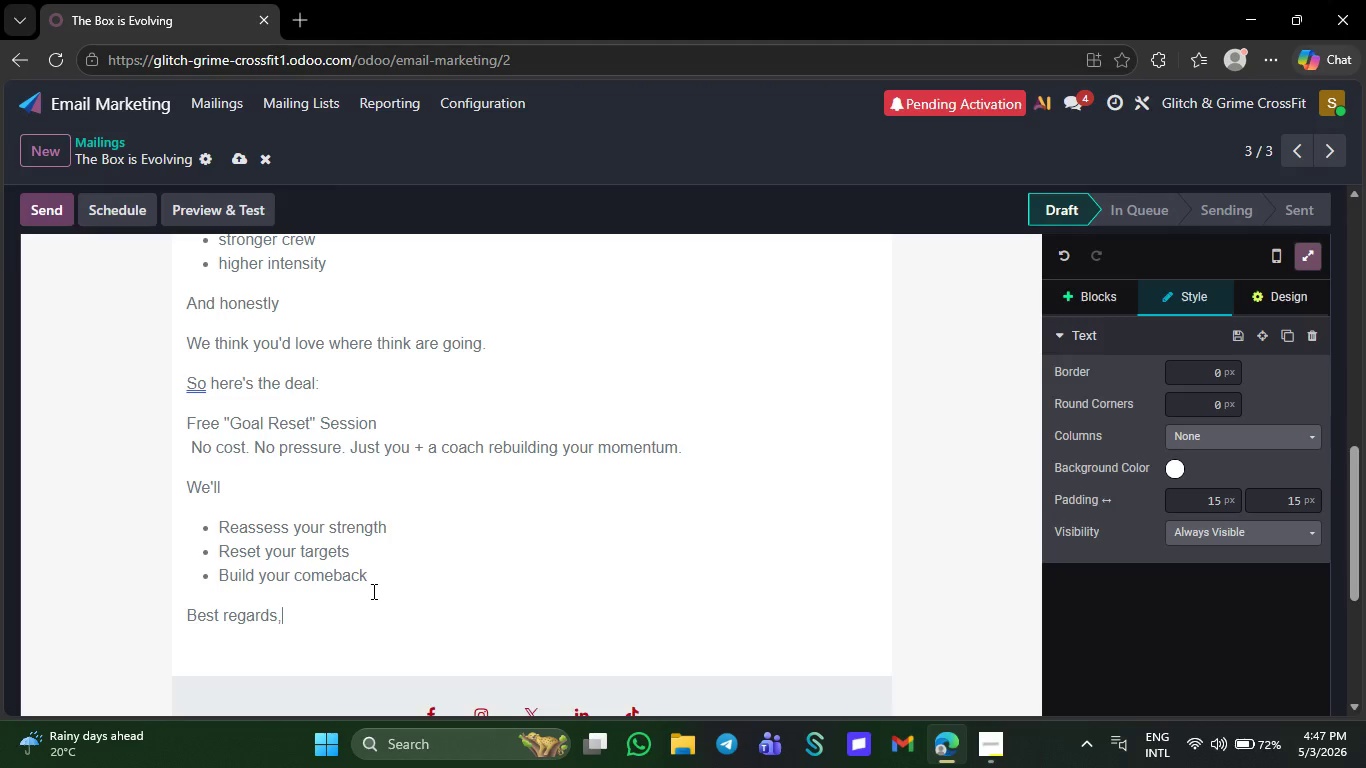 
key(Shift+Enter)
 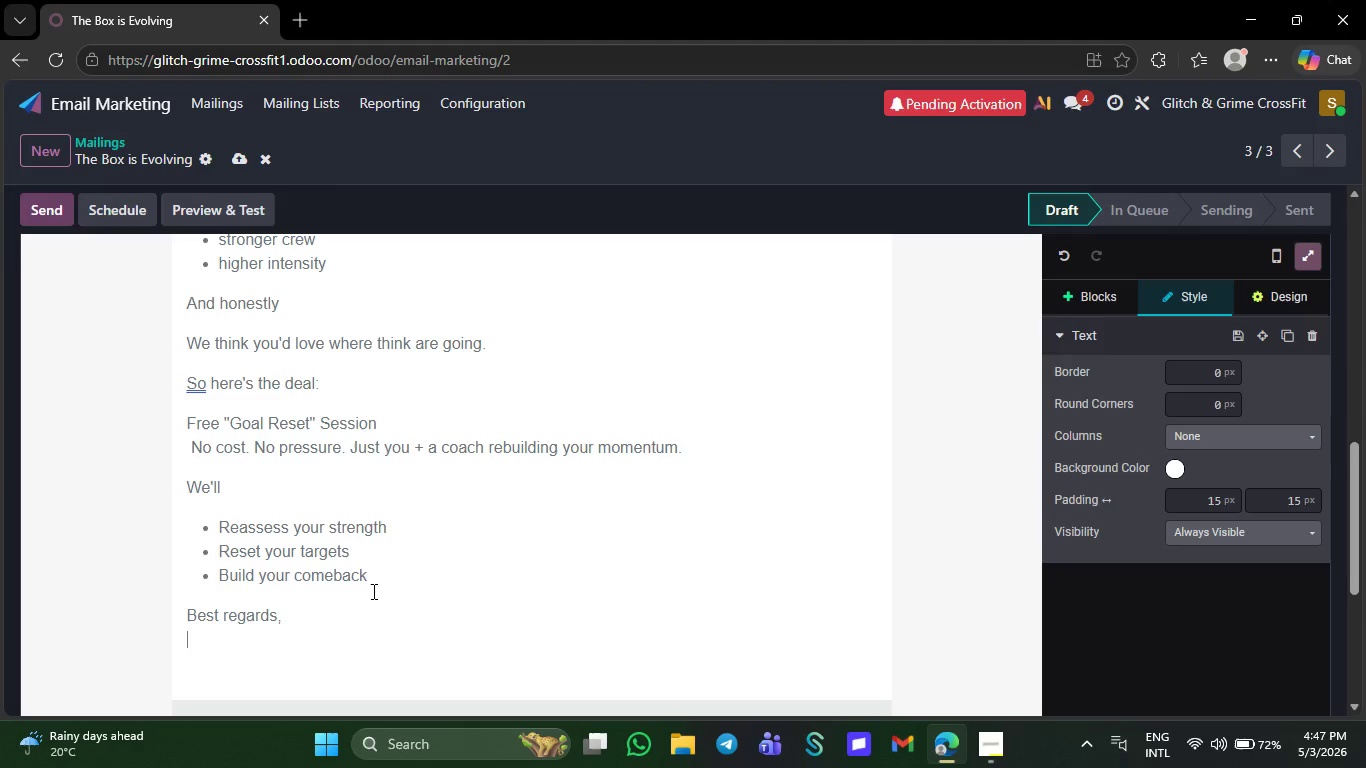 
key(CapsLock)
 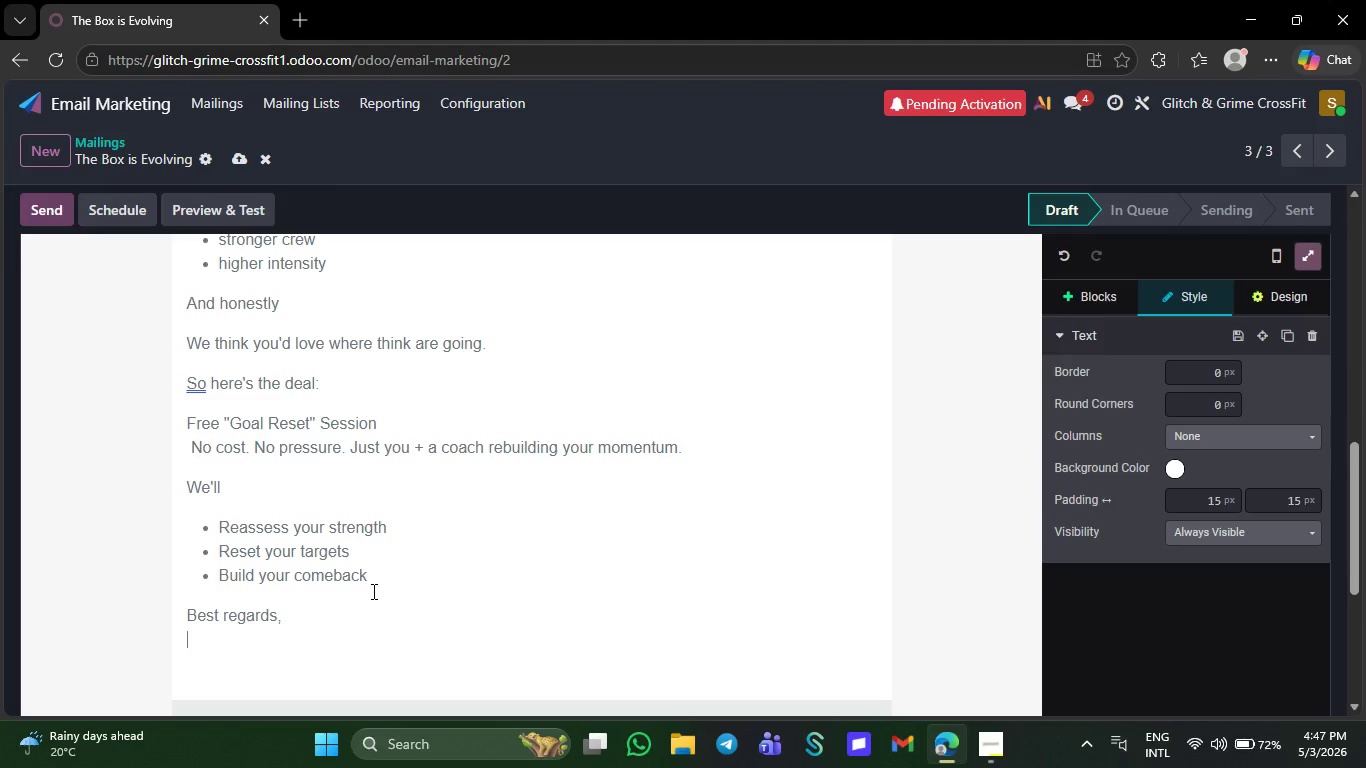 
key(G)
 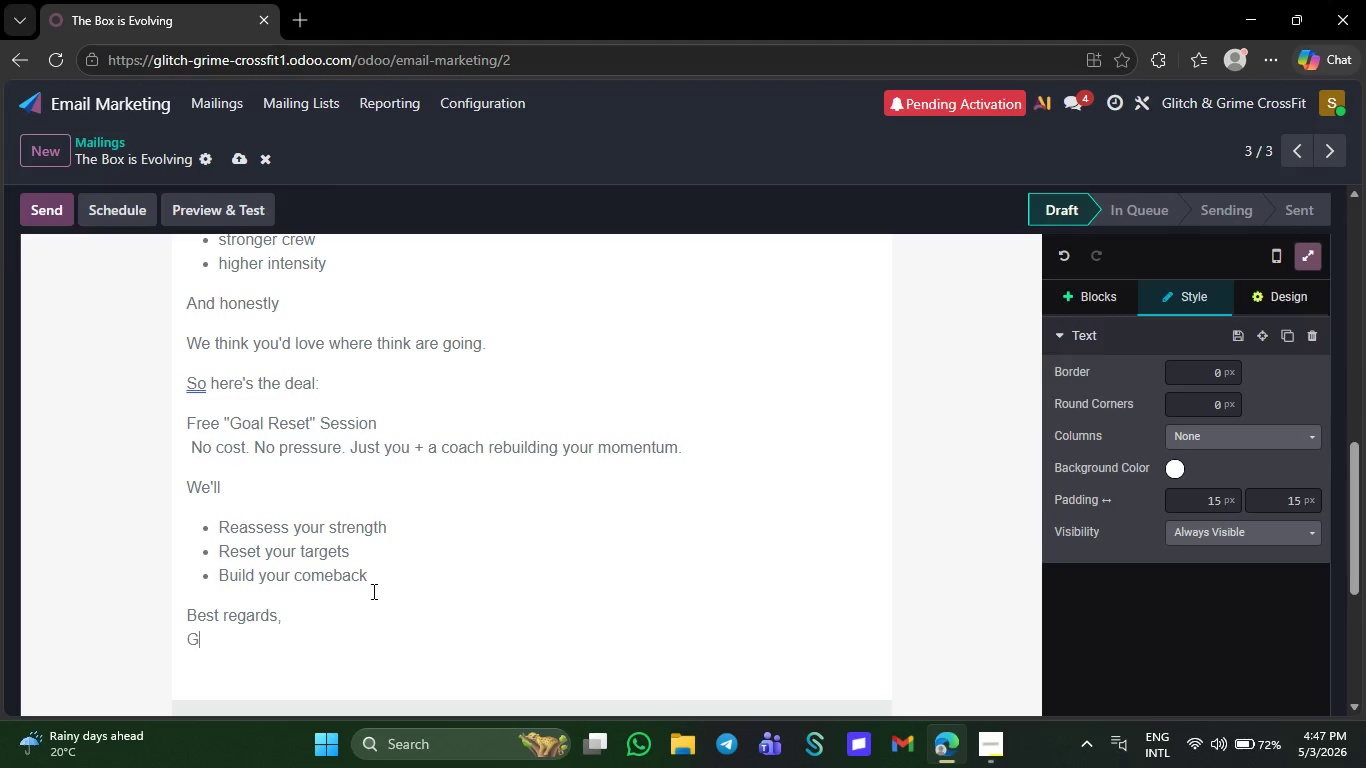 
key(CapsLock)
 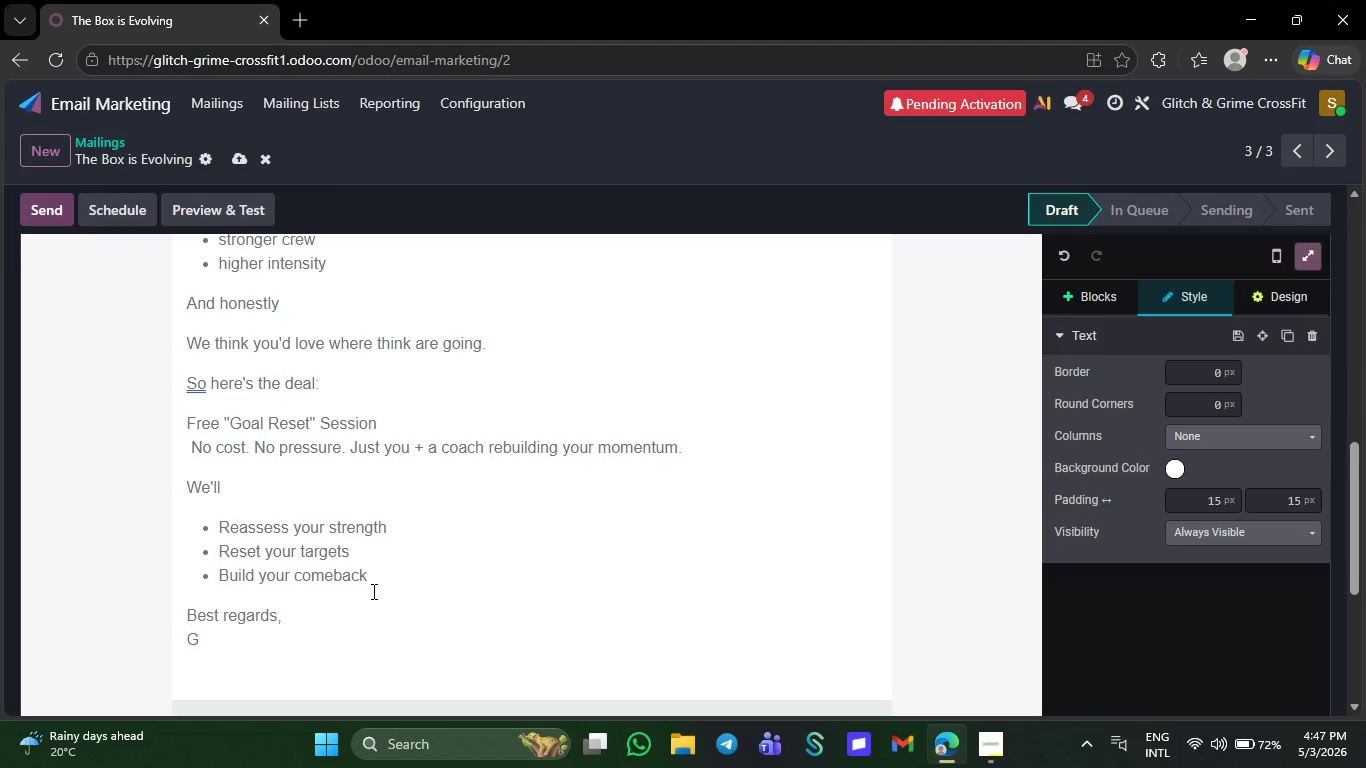 
type(litch & Grime Cro)
 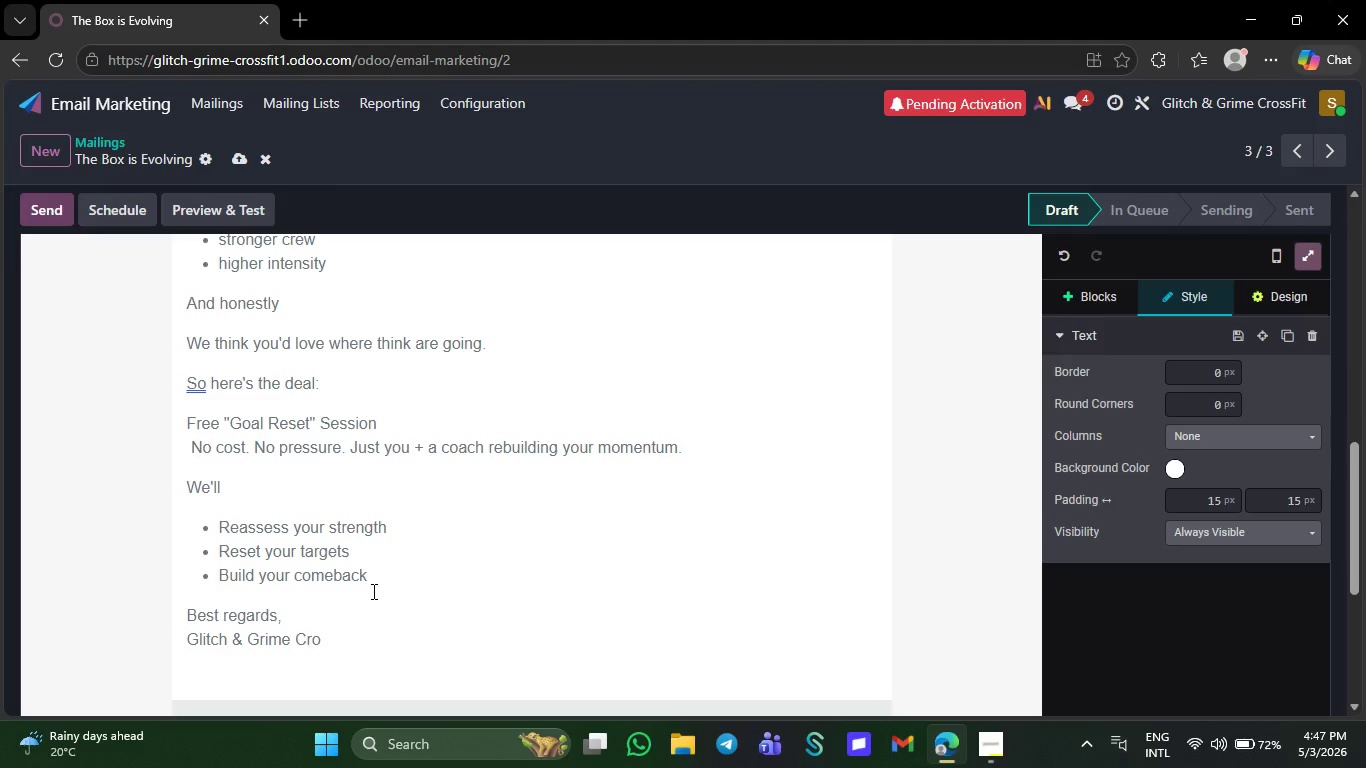 
wait(5.36)
 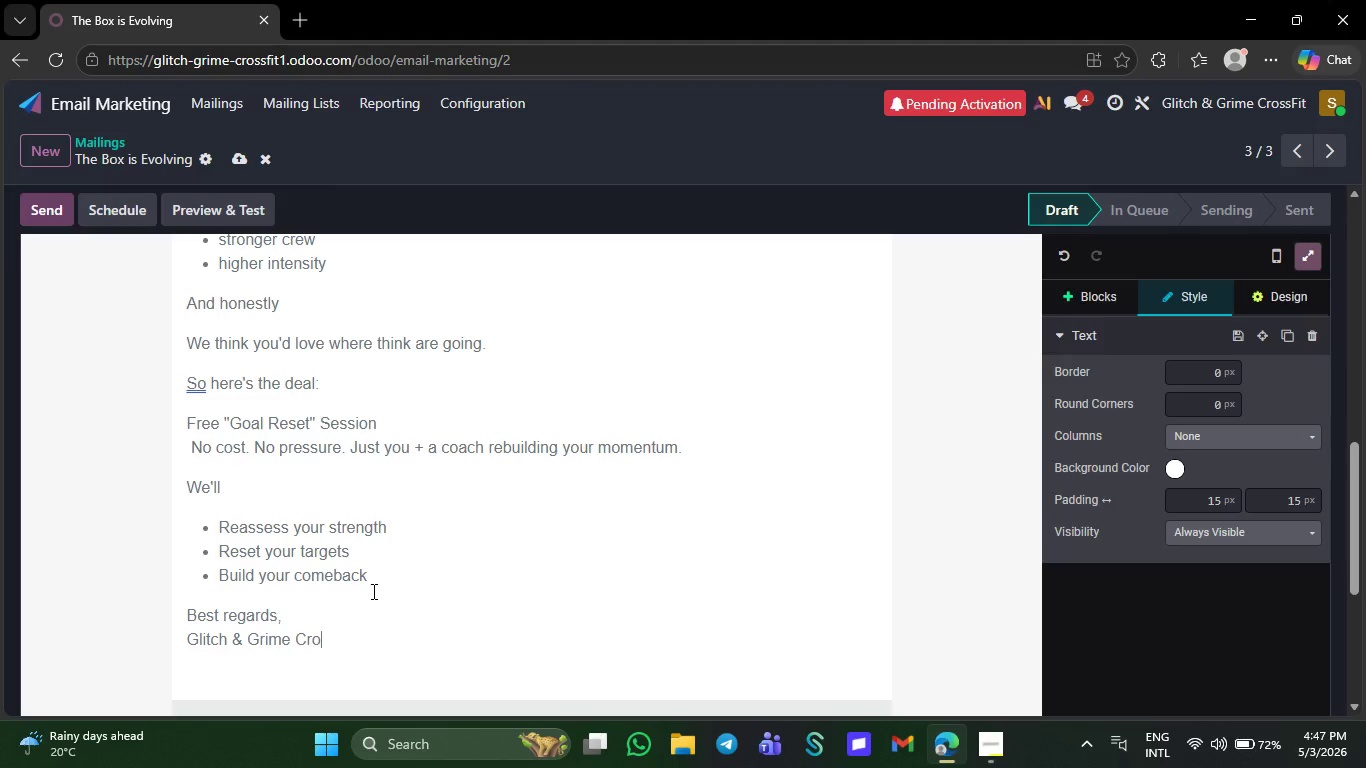 
type(ssFit )
 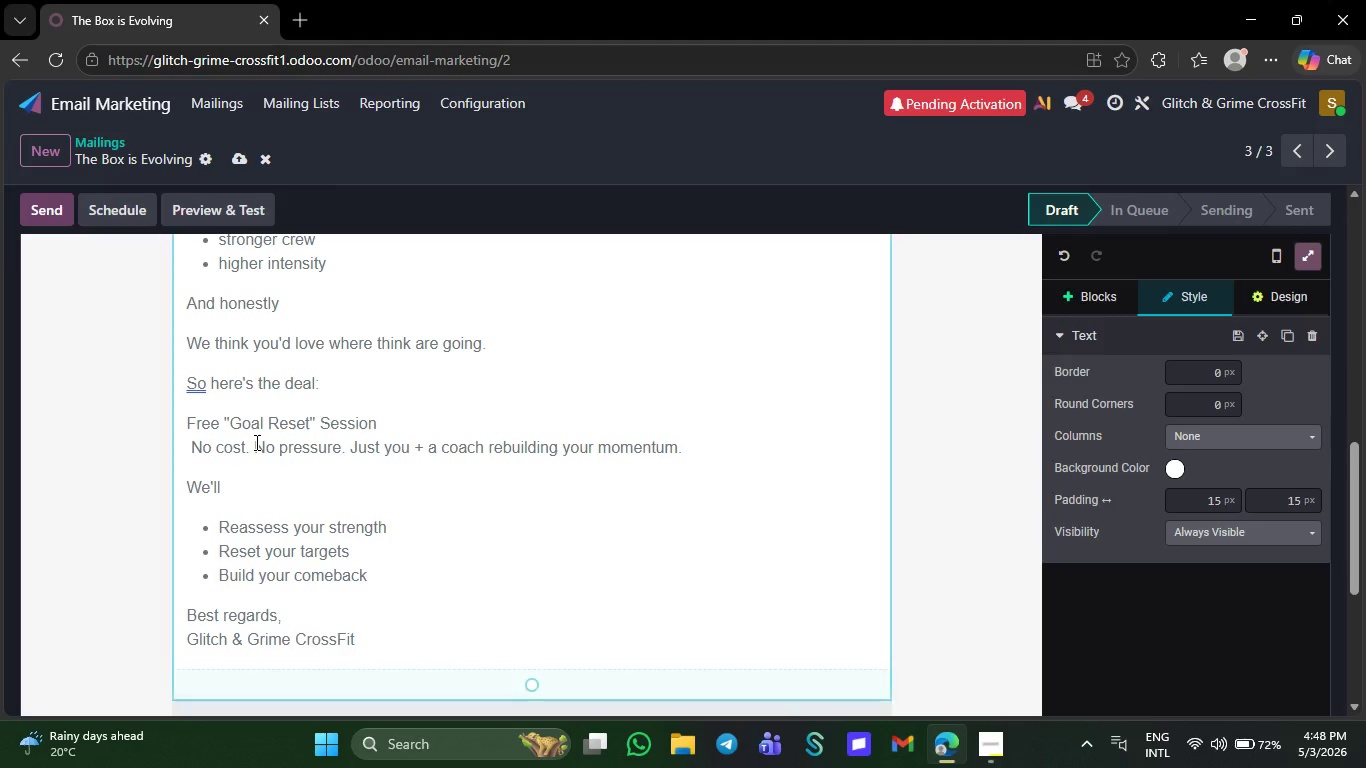 
wait(5.41)
 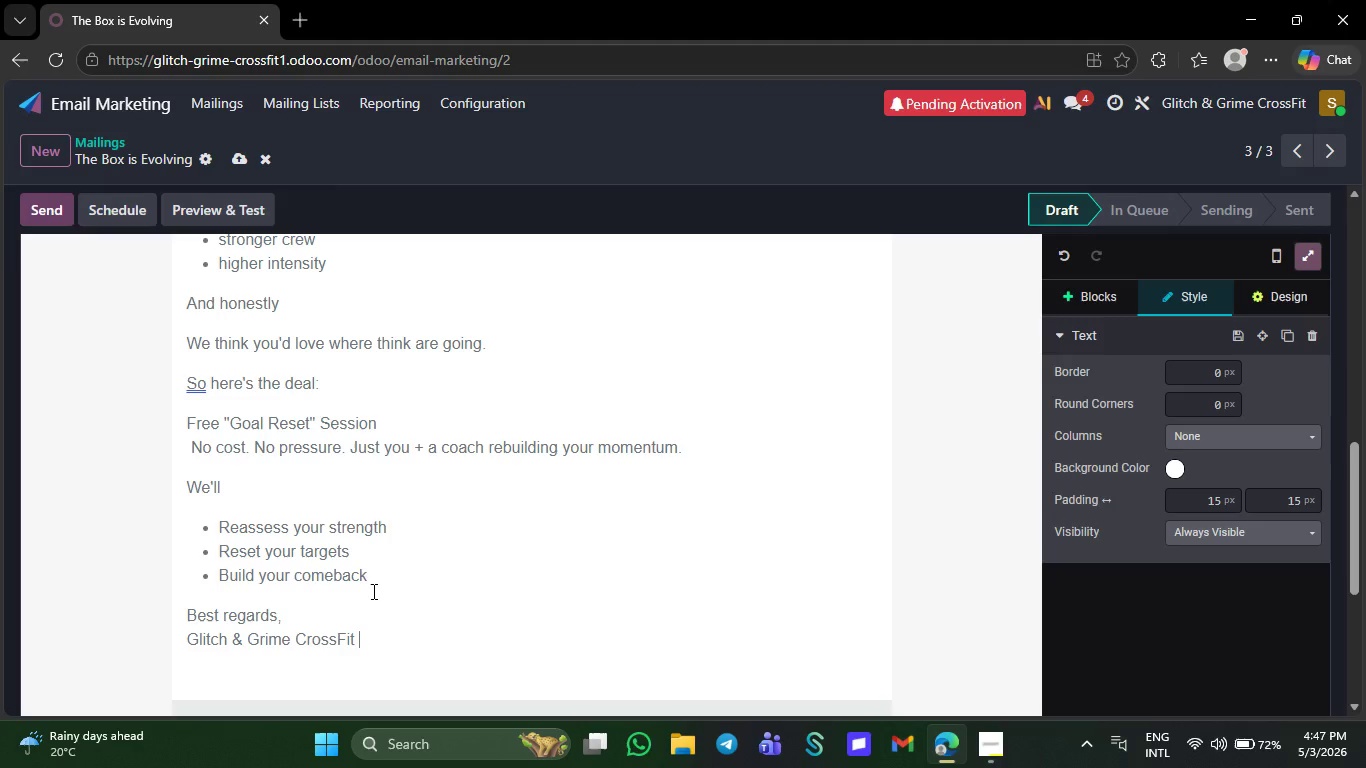 
right_click([196, 387])
 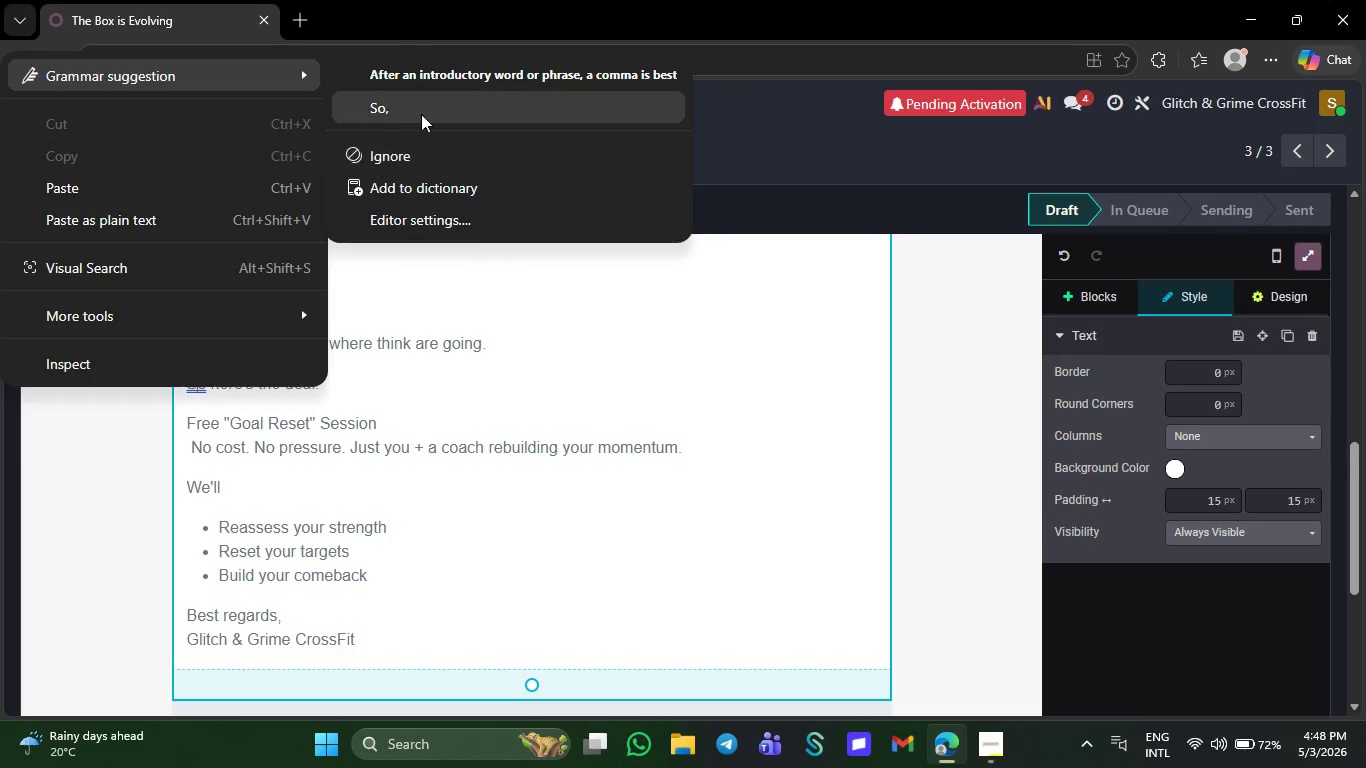 
left_click([423, 113])
 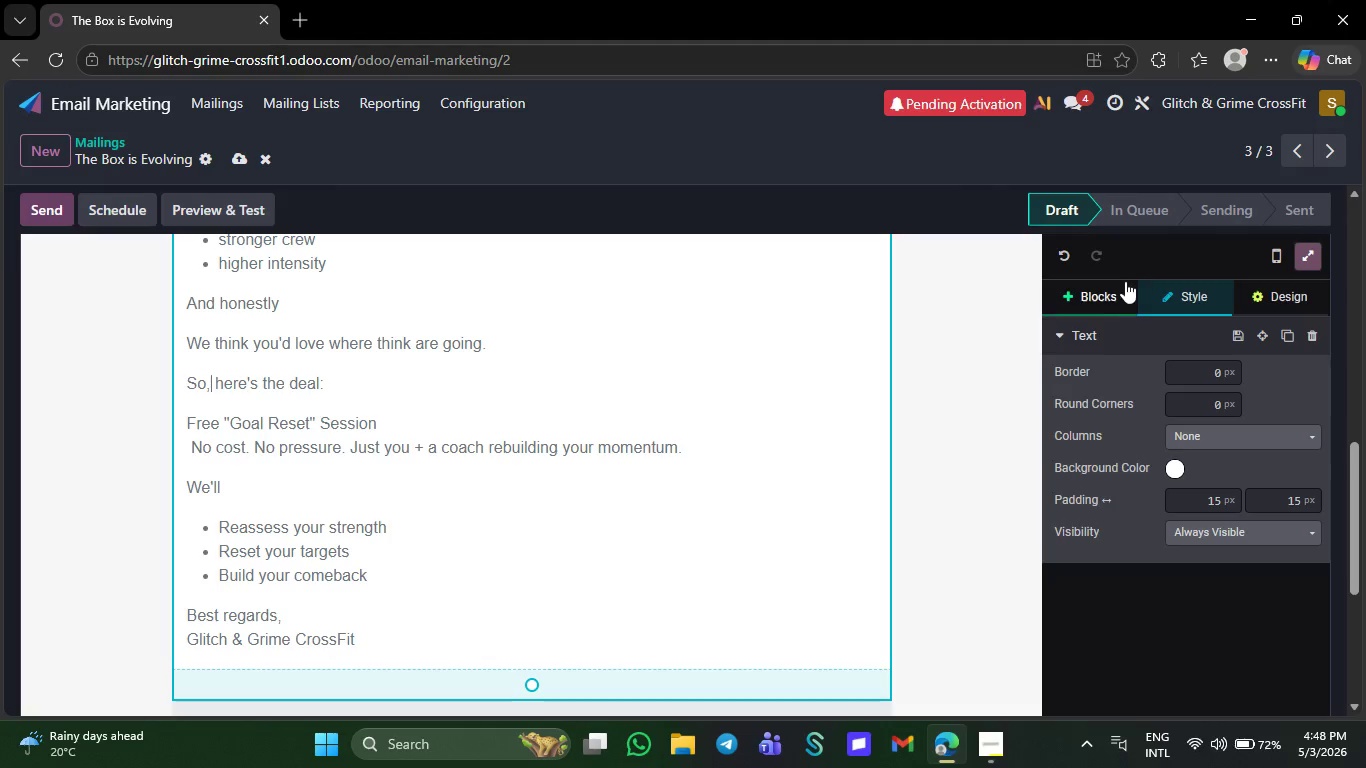 
left_click([1111, 294])
 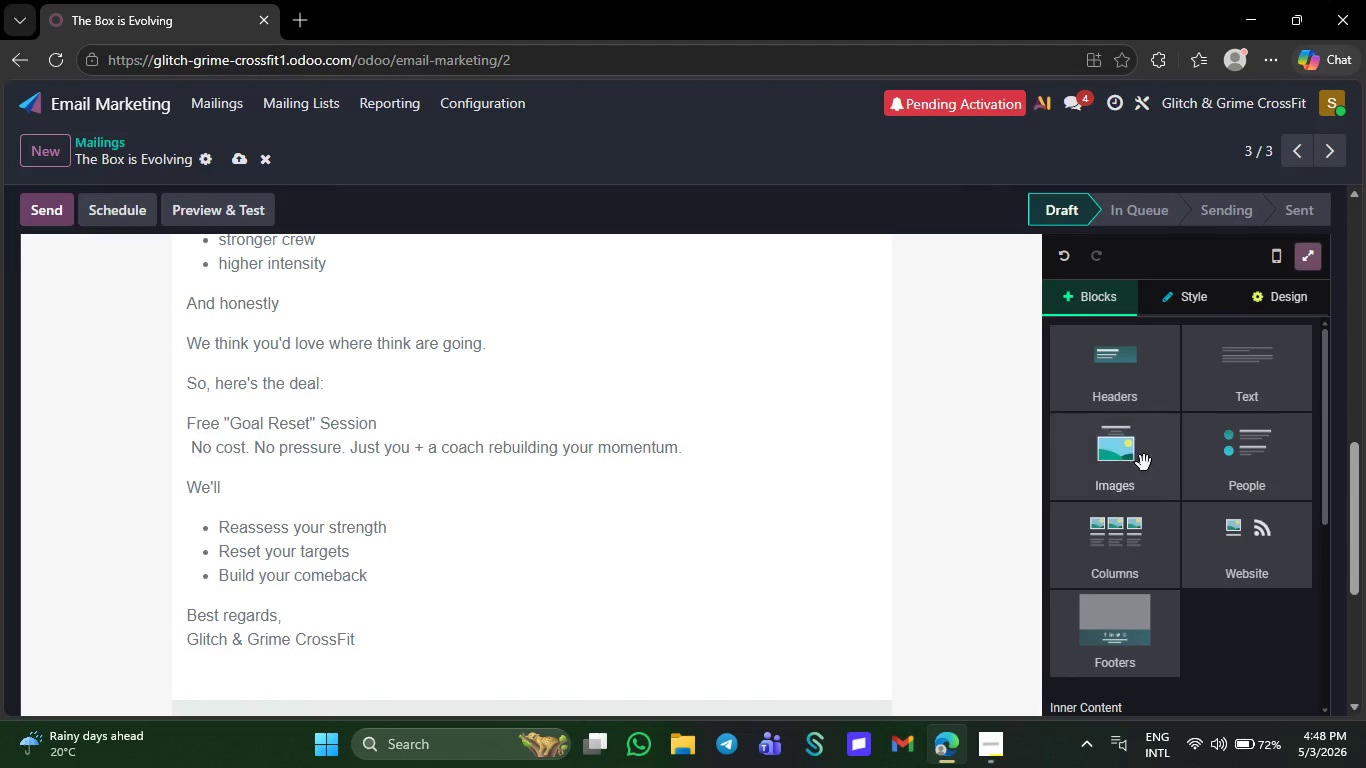 
mouse_move([1177, 565])
 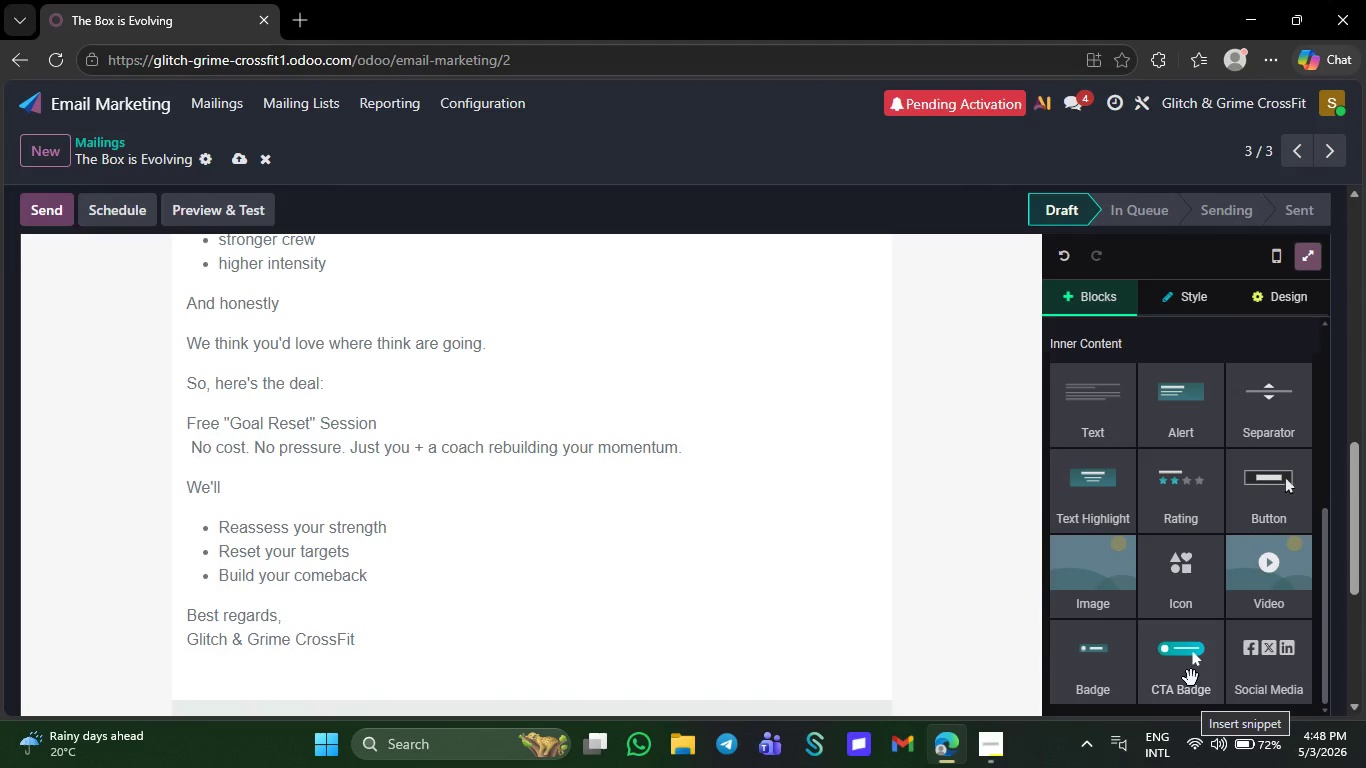 
left_click_drag(start_coordinate=[1191, 678], to_coordinate=[606, 639])
 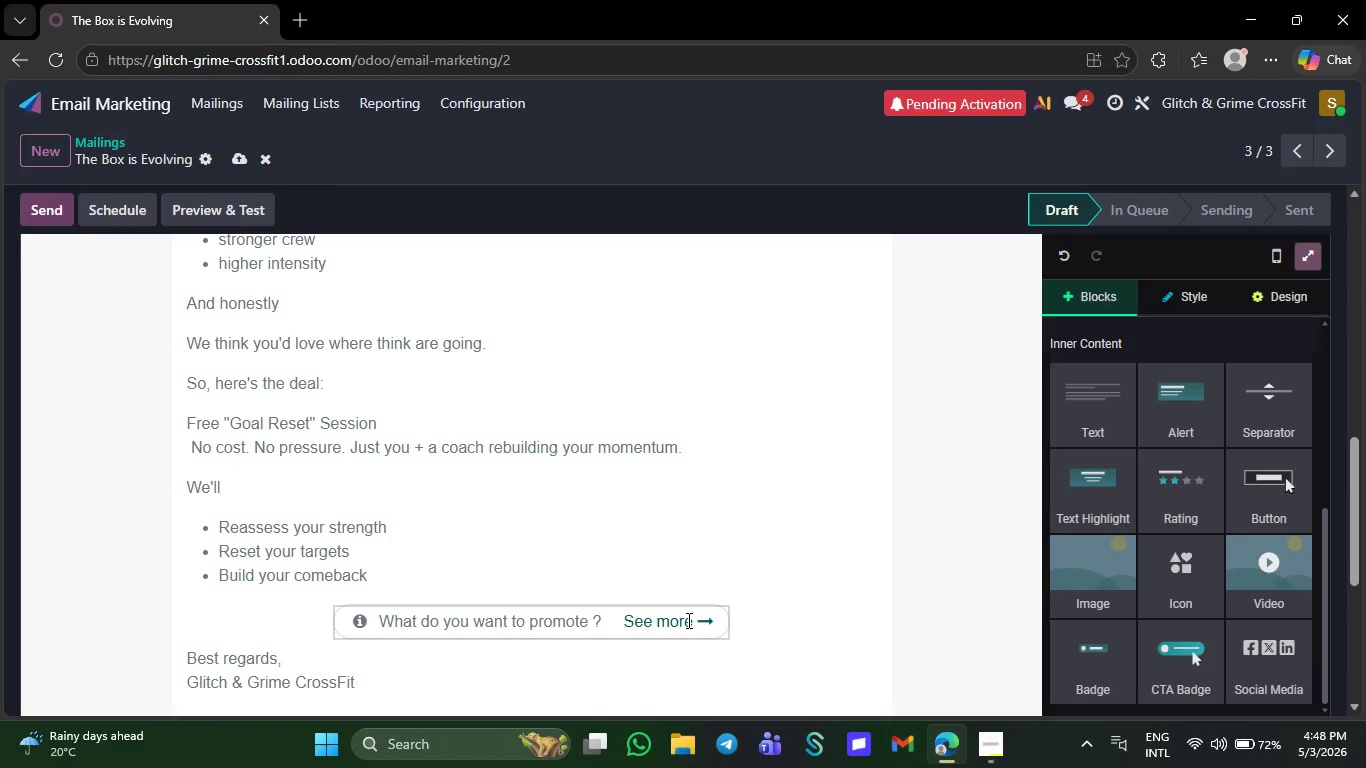 
wait(5.33)
 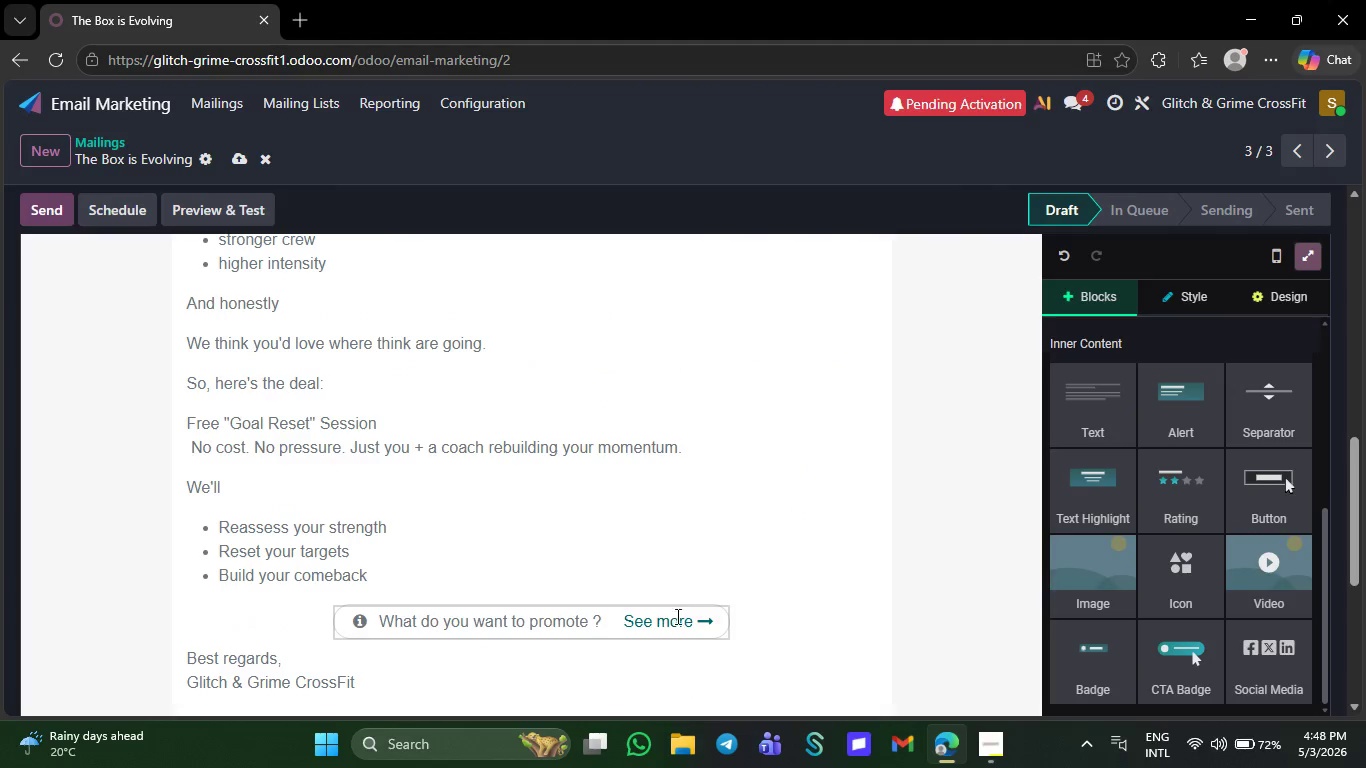 
left_click([690, 620])
 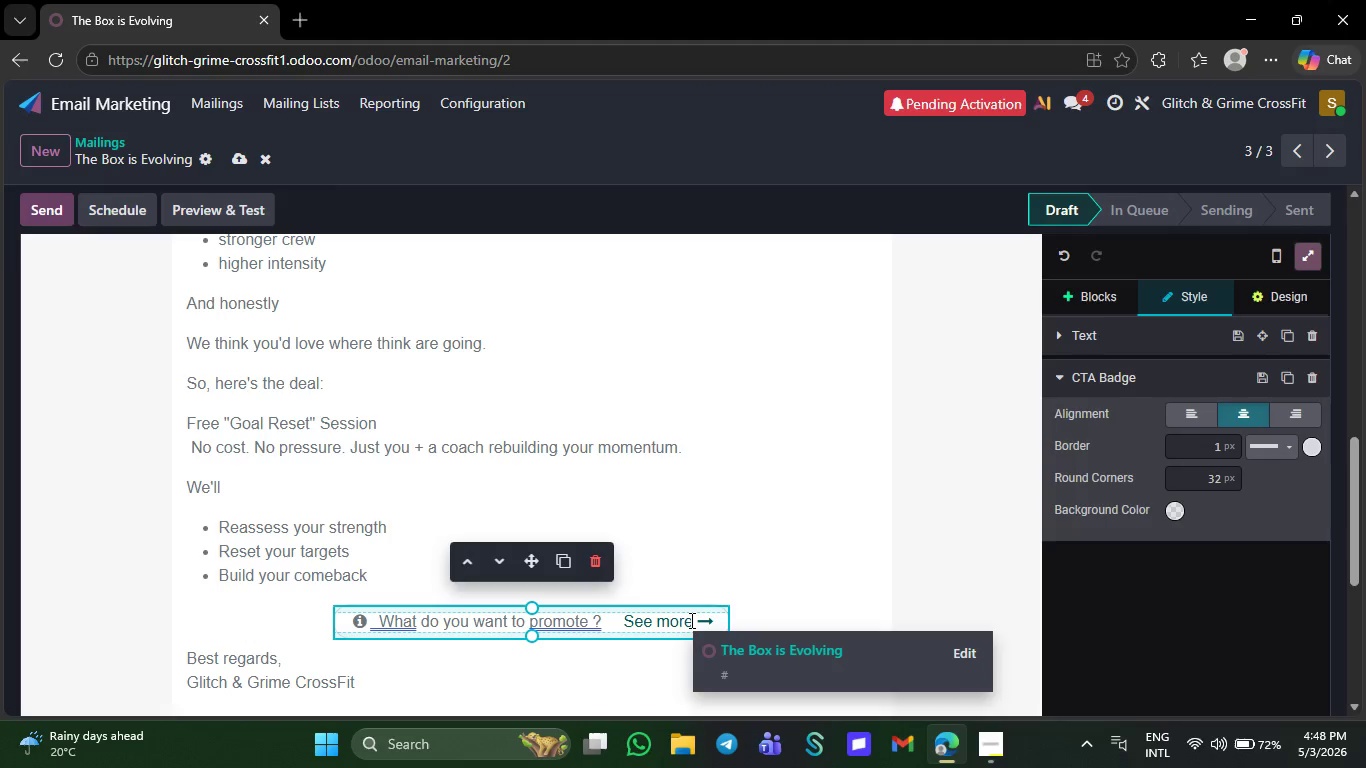 
key(Backspace)
 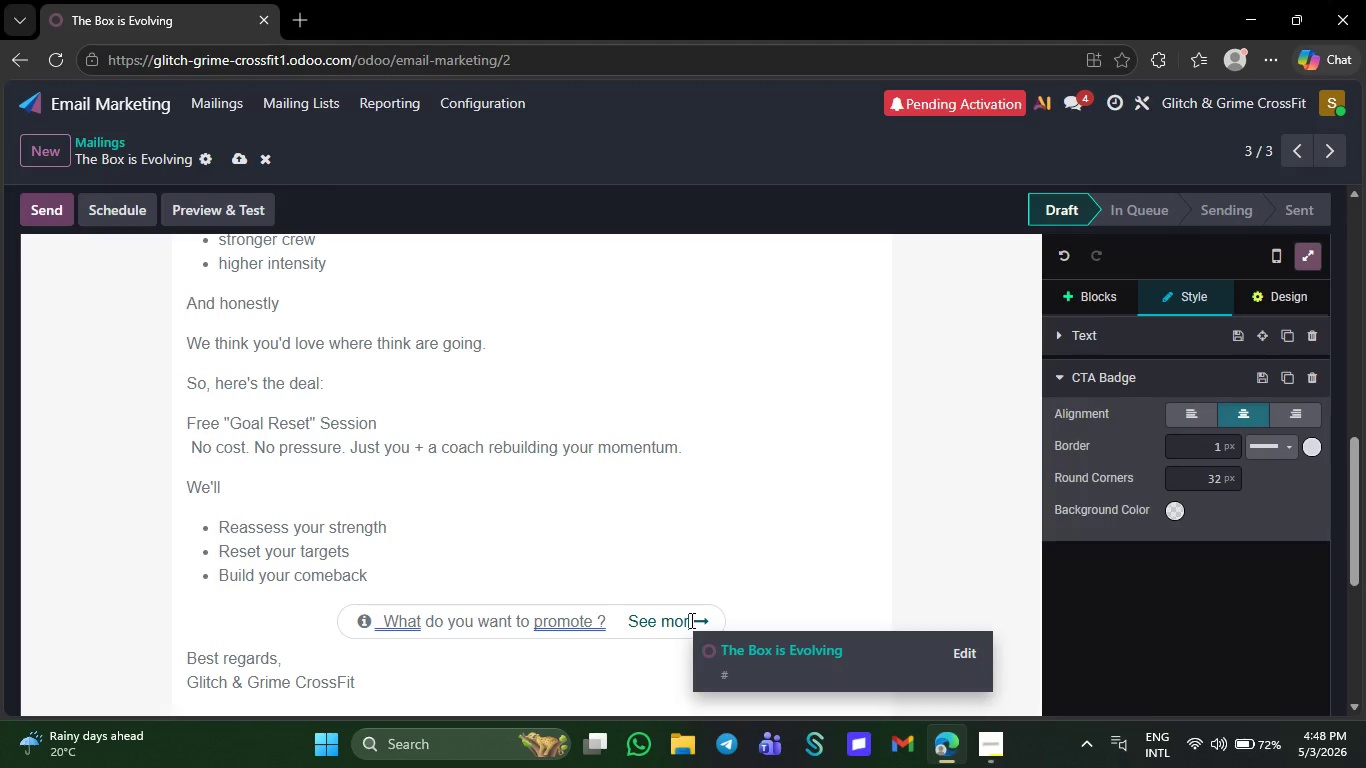 
key(Backspace)
 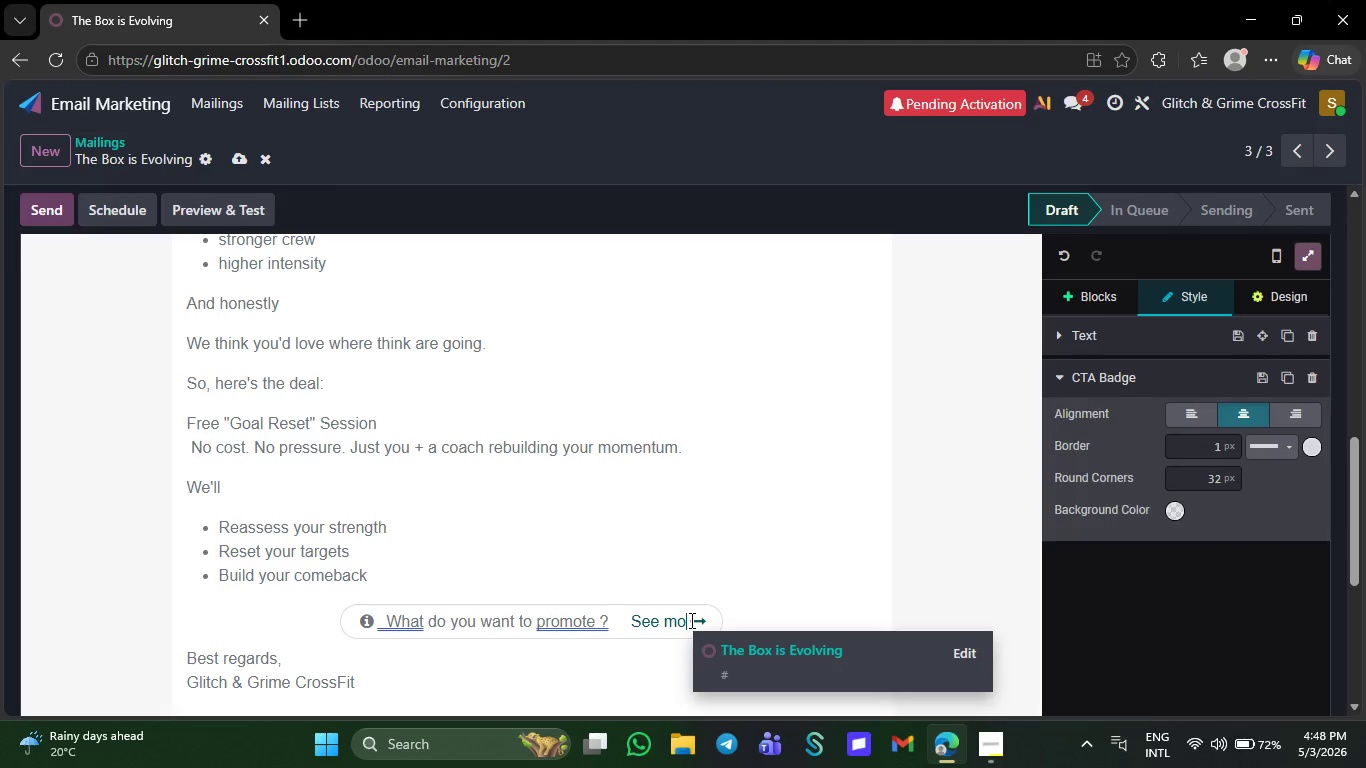 
key(Backspace)
 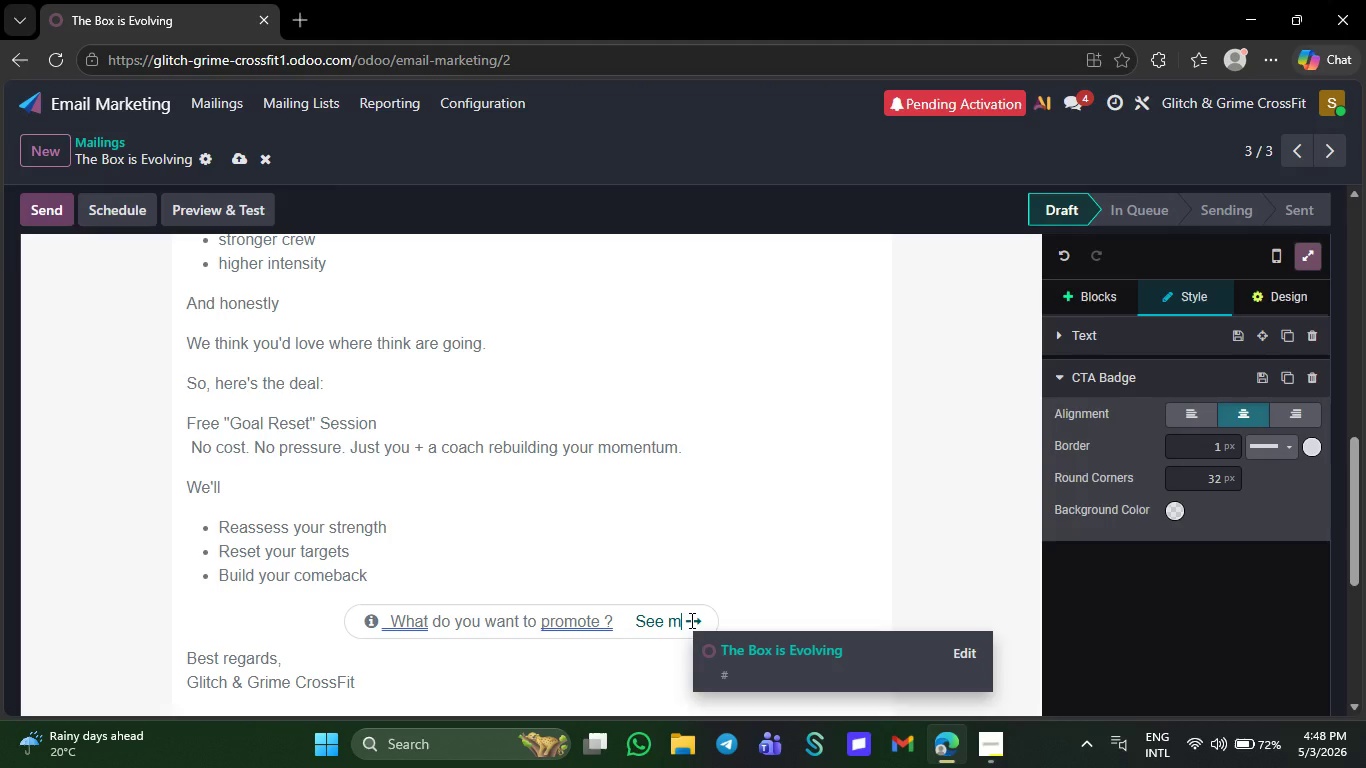 
key(Backspace)
 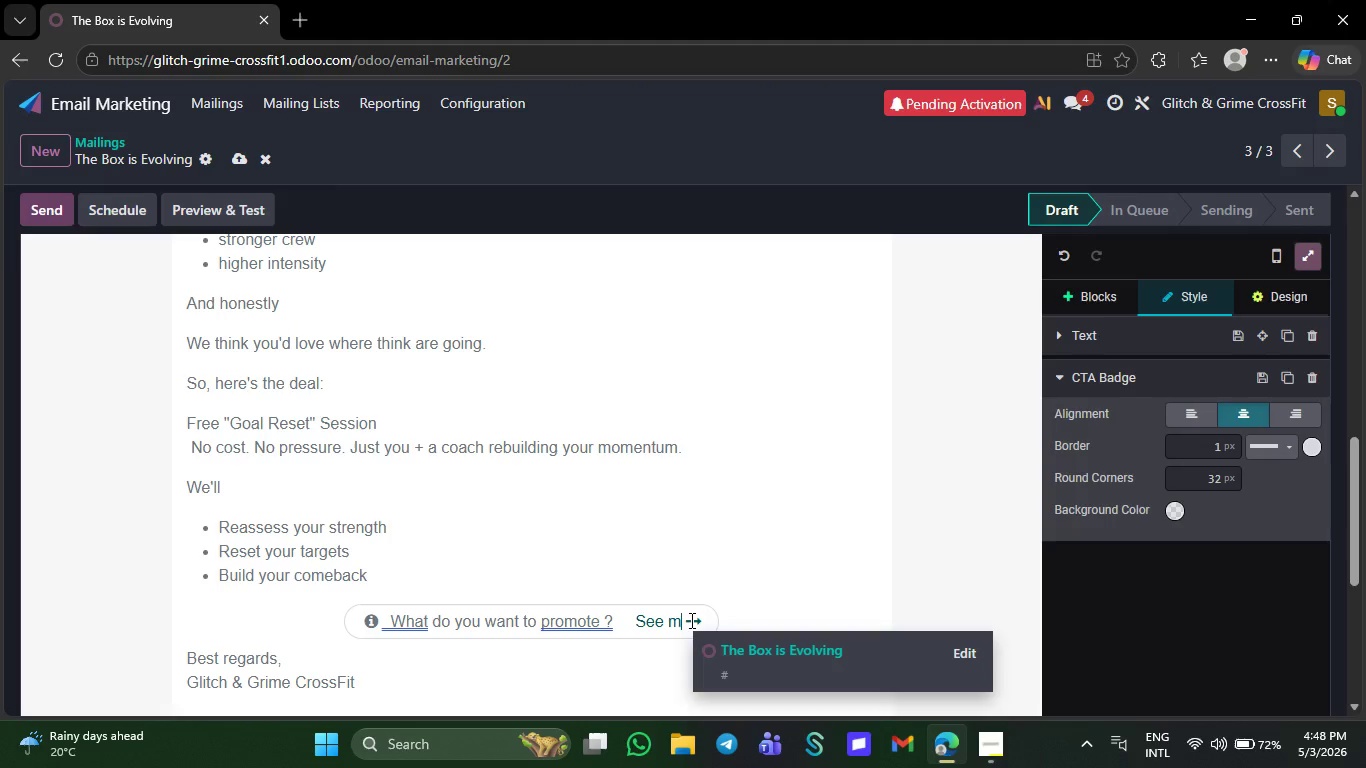 
key(Backspace)
 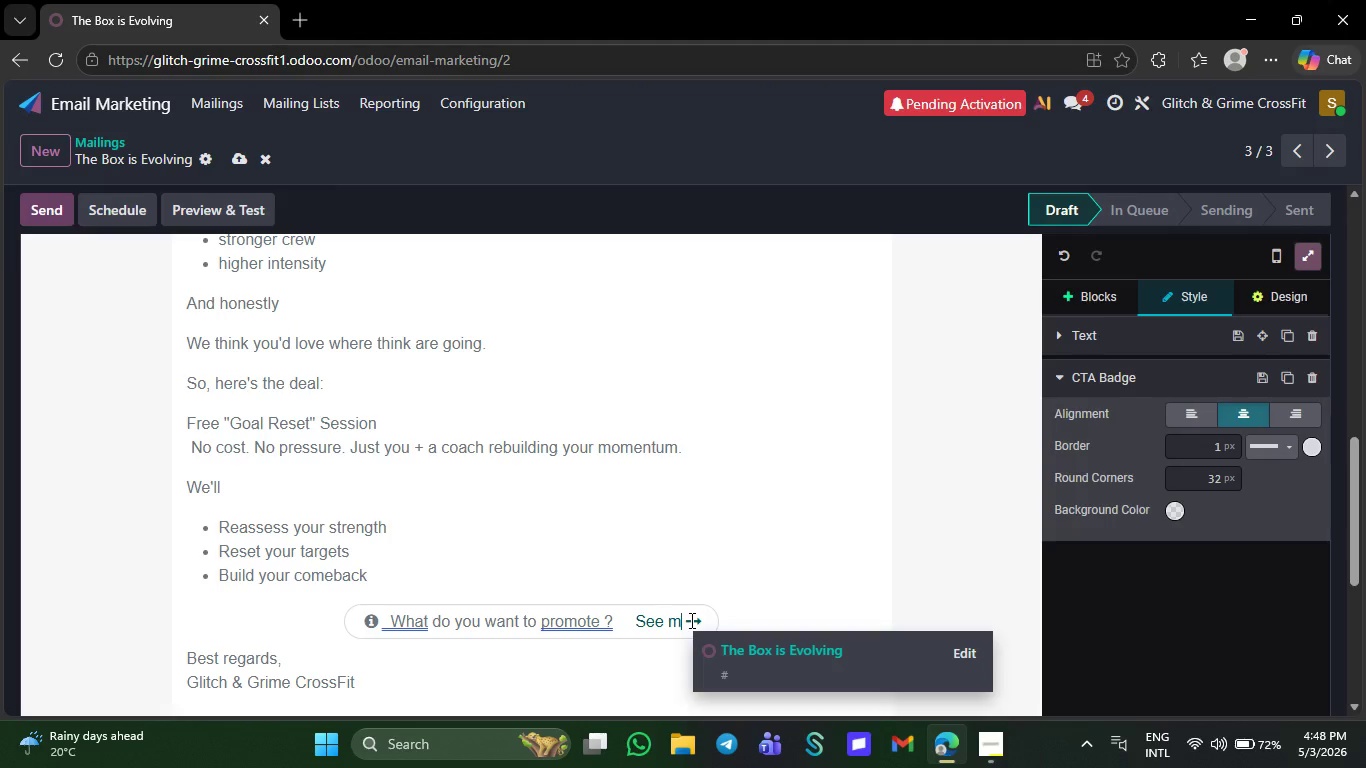 
key(Backspace)
 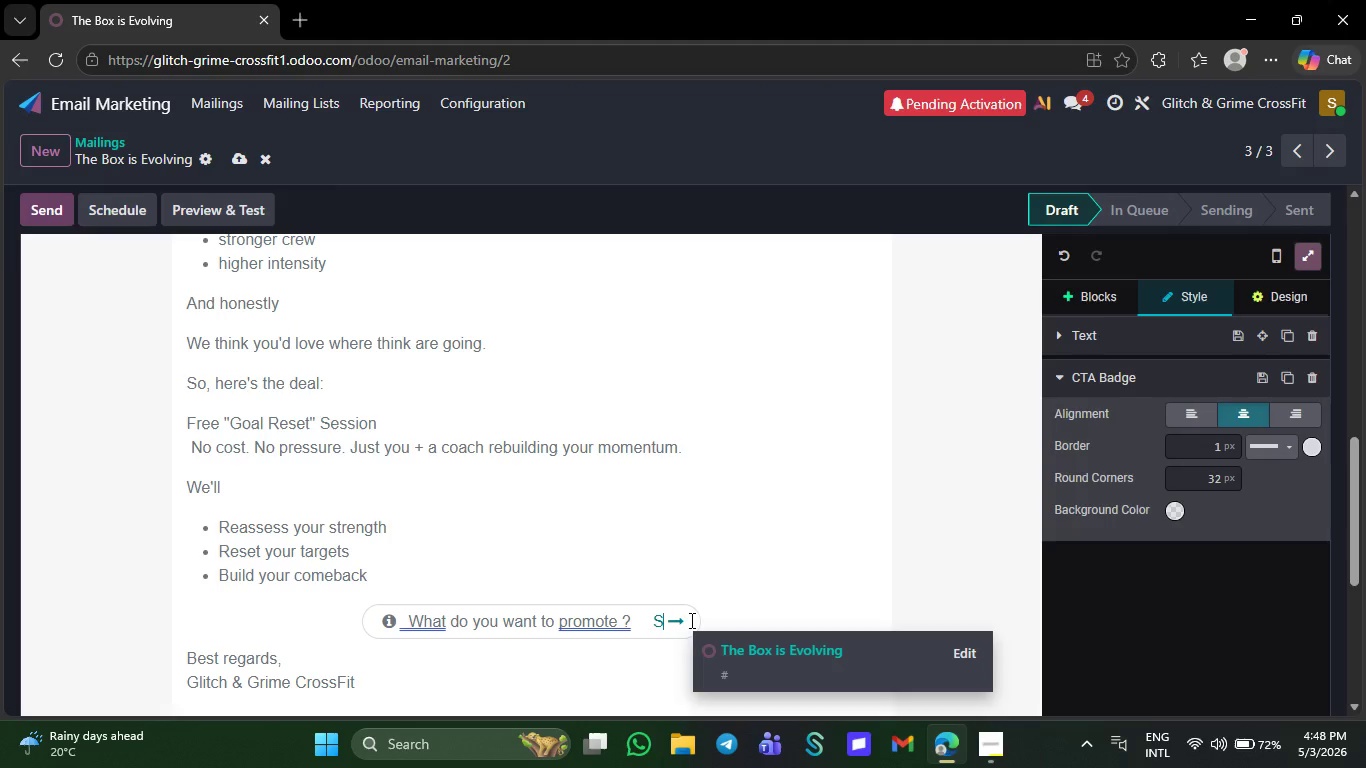 
key(Backspace)
 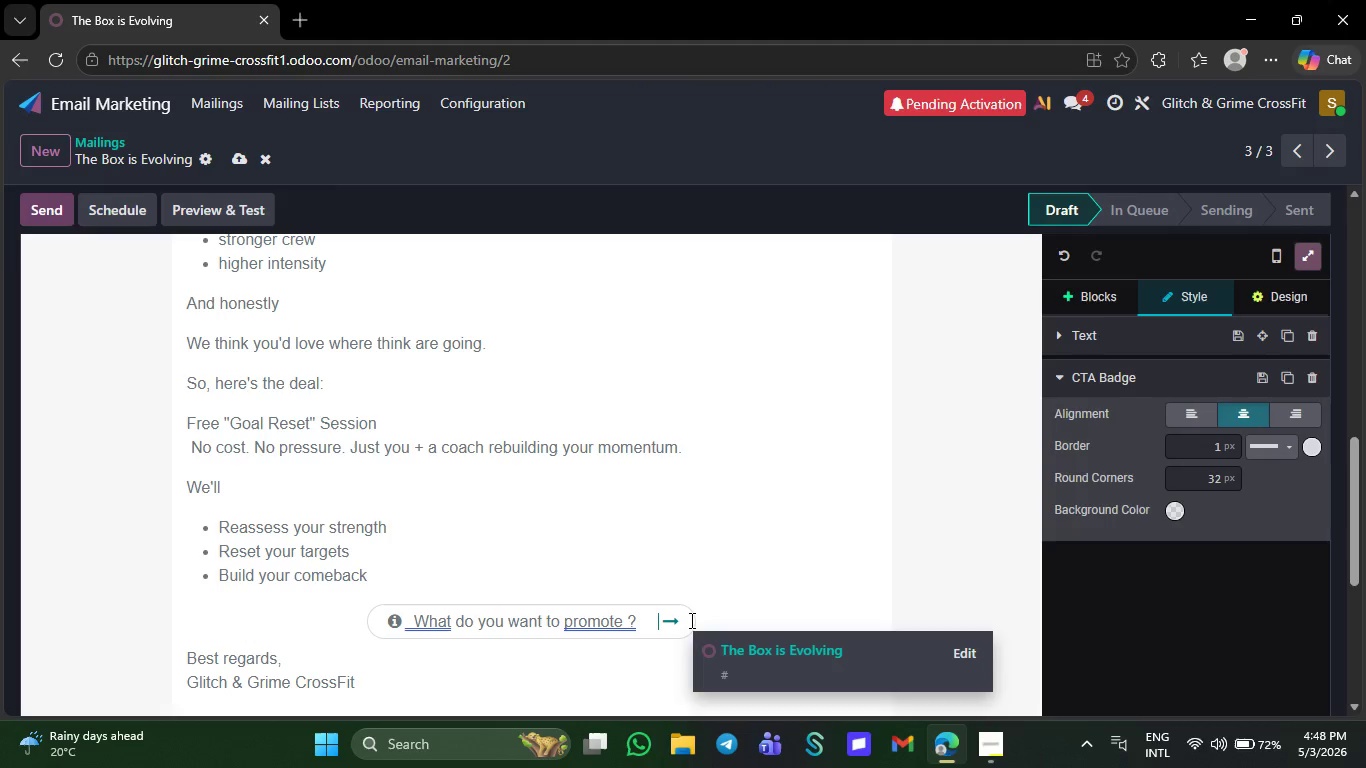 
key(Backspace)
 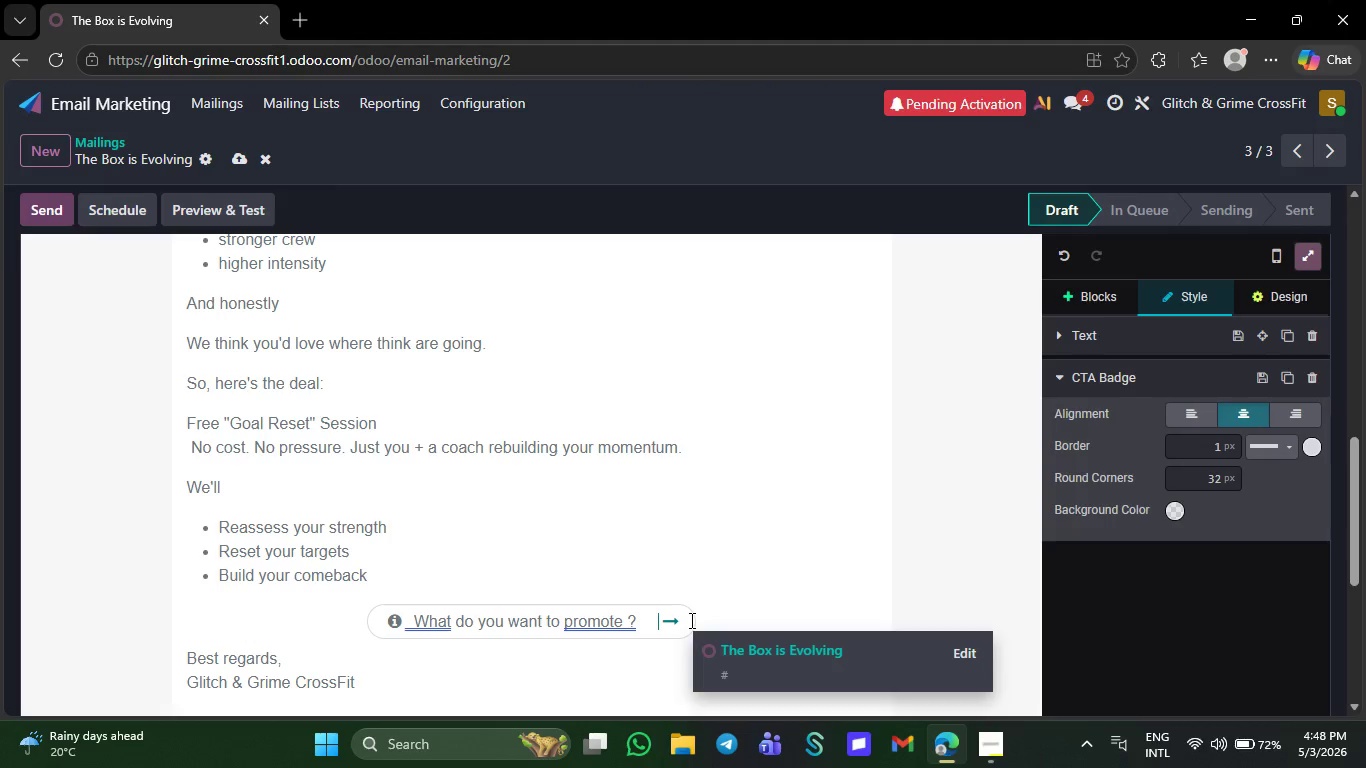 
key(Backspace)
 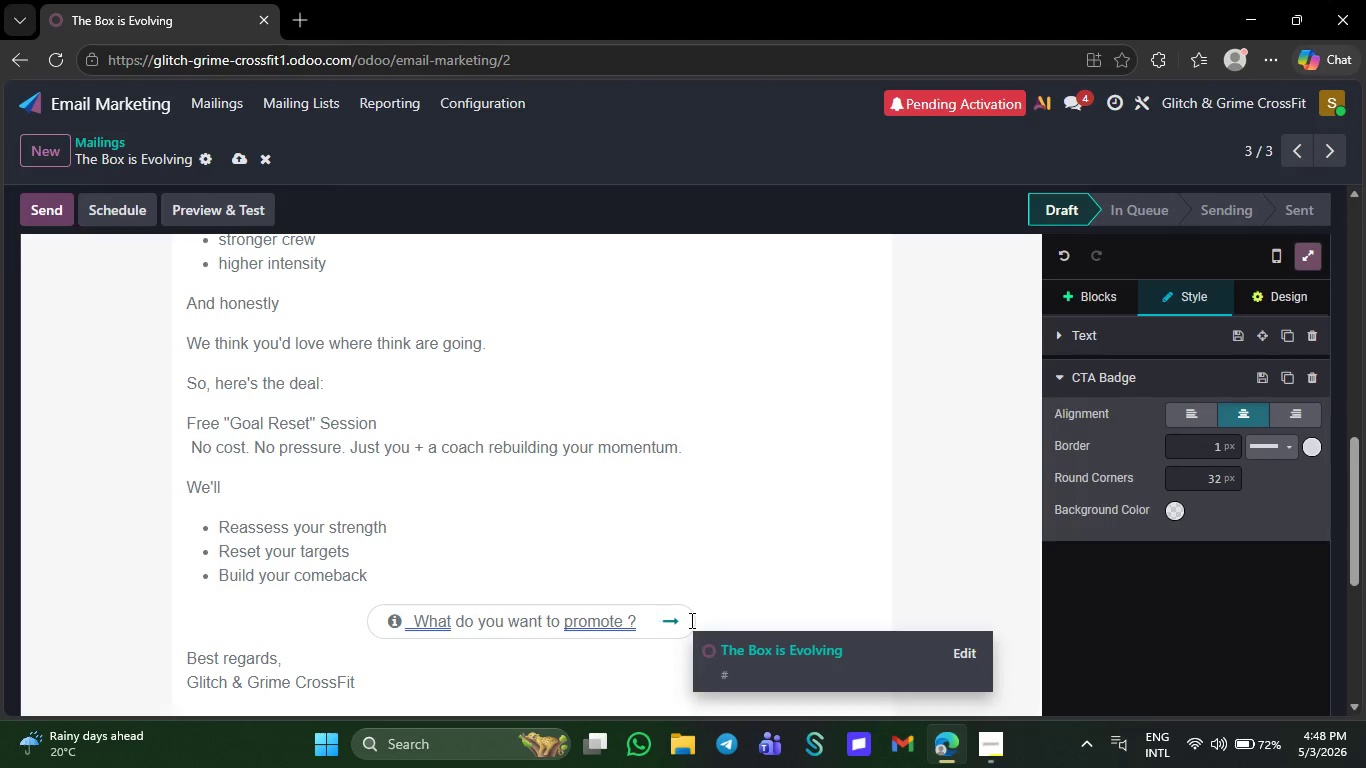 
key(Backspace)
 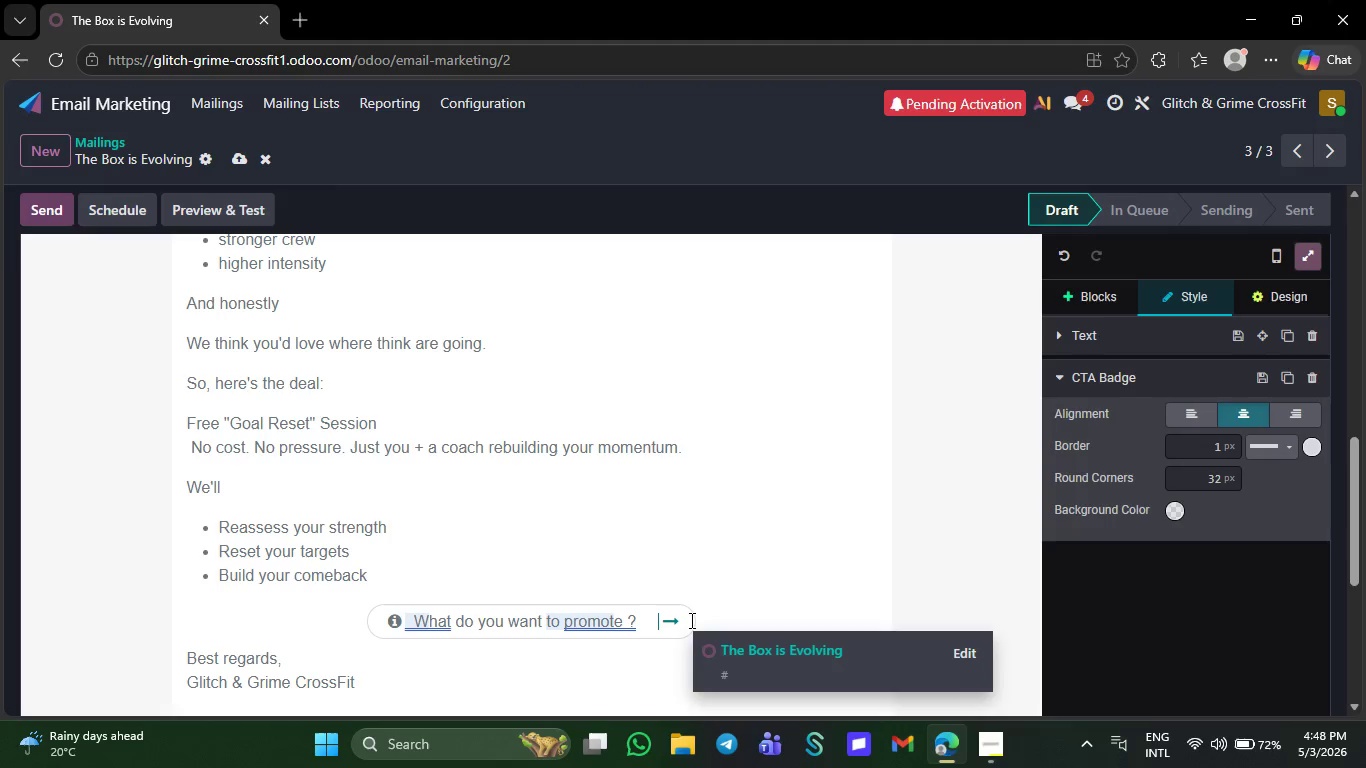 
key(Backspace)
 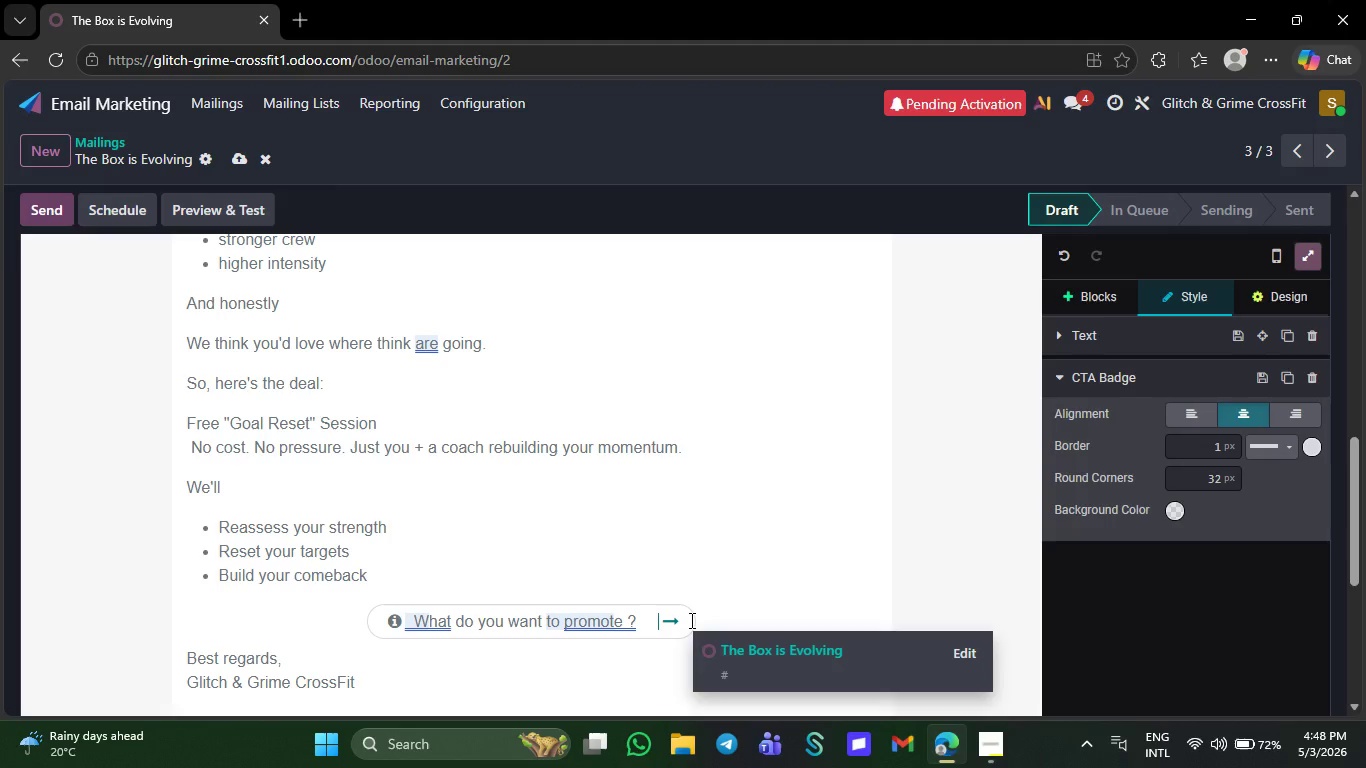 
key(ArrowLeft)
 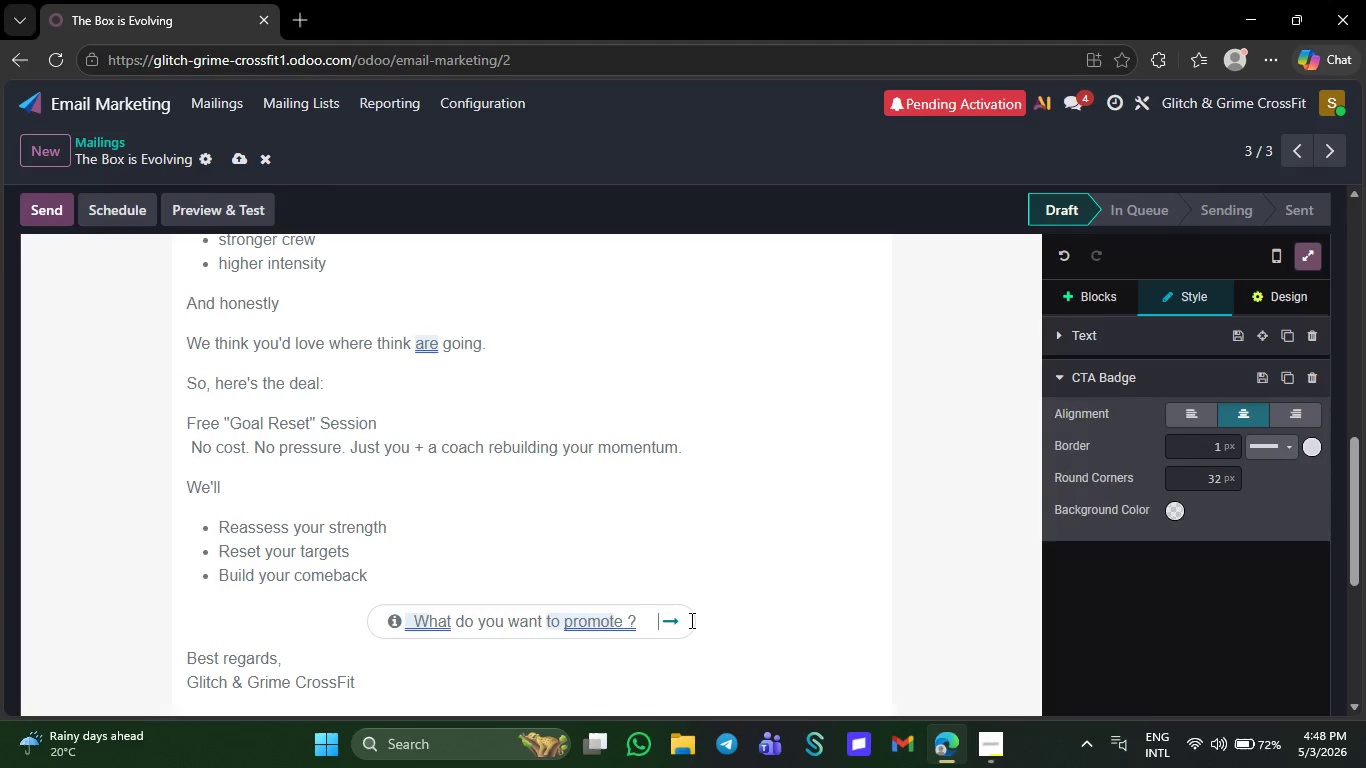 
key(Backspace)
 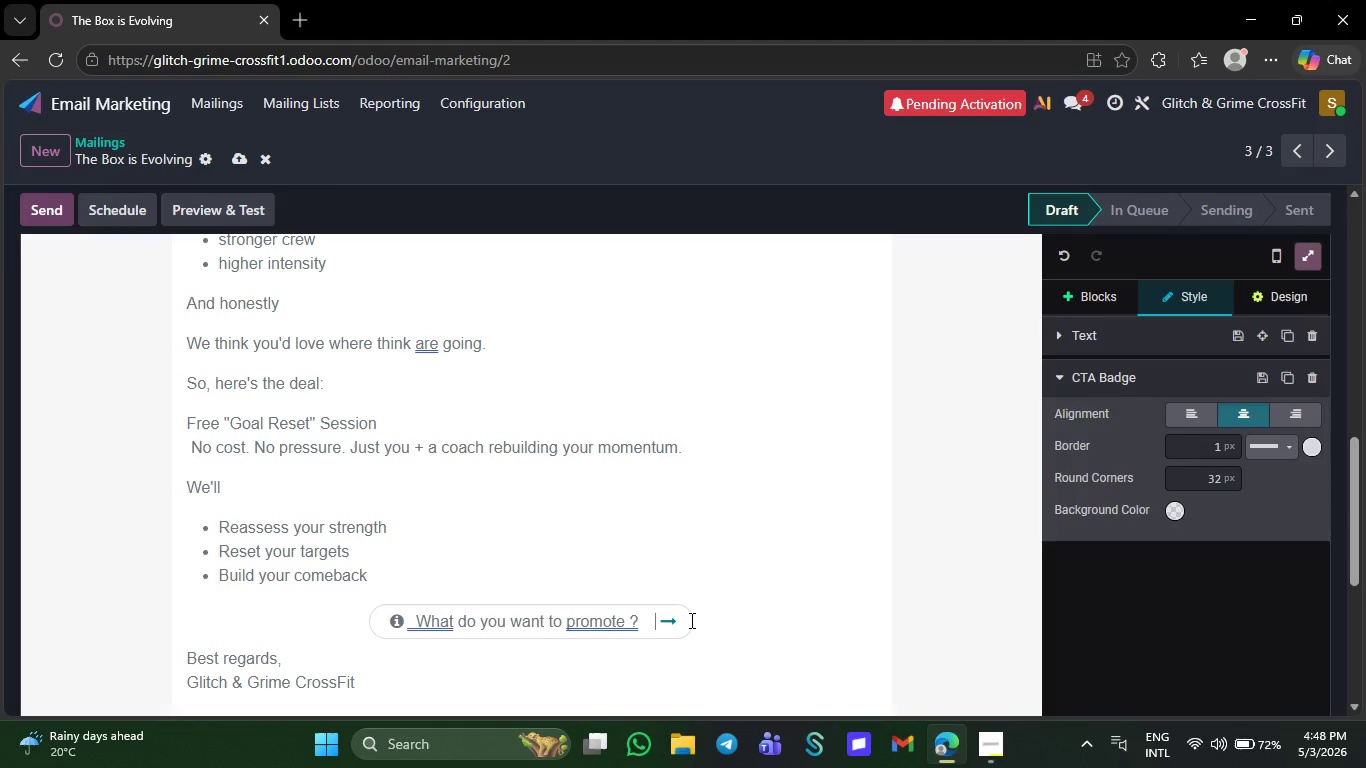 
key(Backspace)
 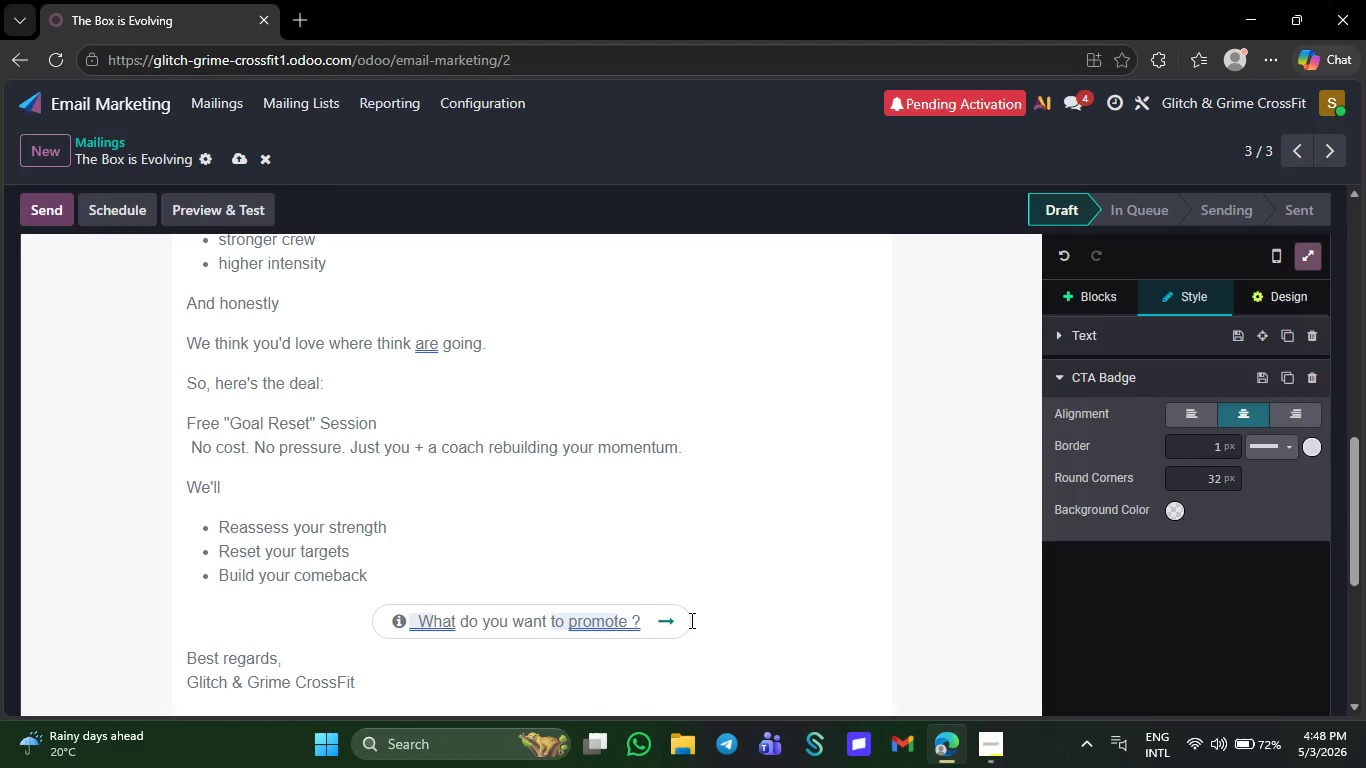 
key(Backspace)
 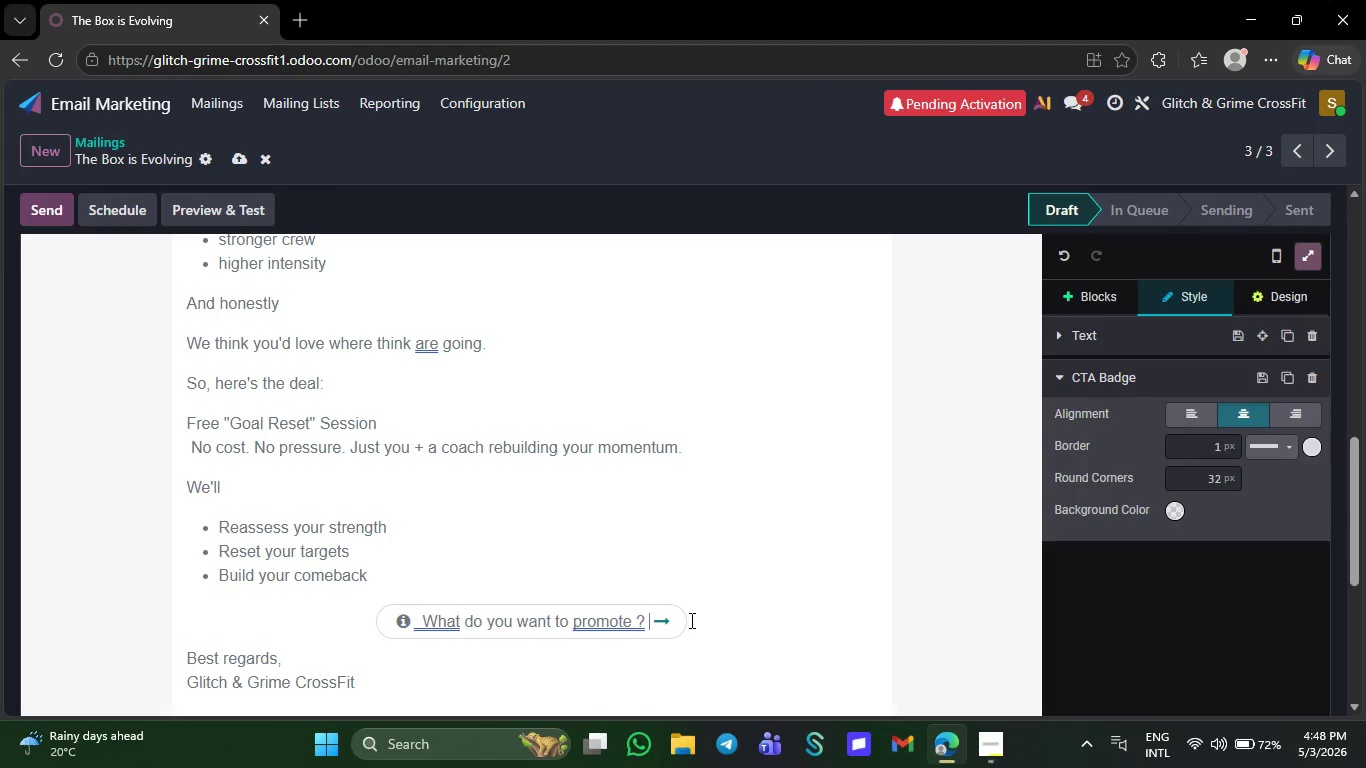 
key(Backspace)
 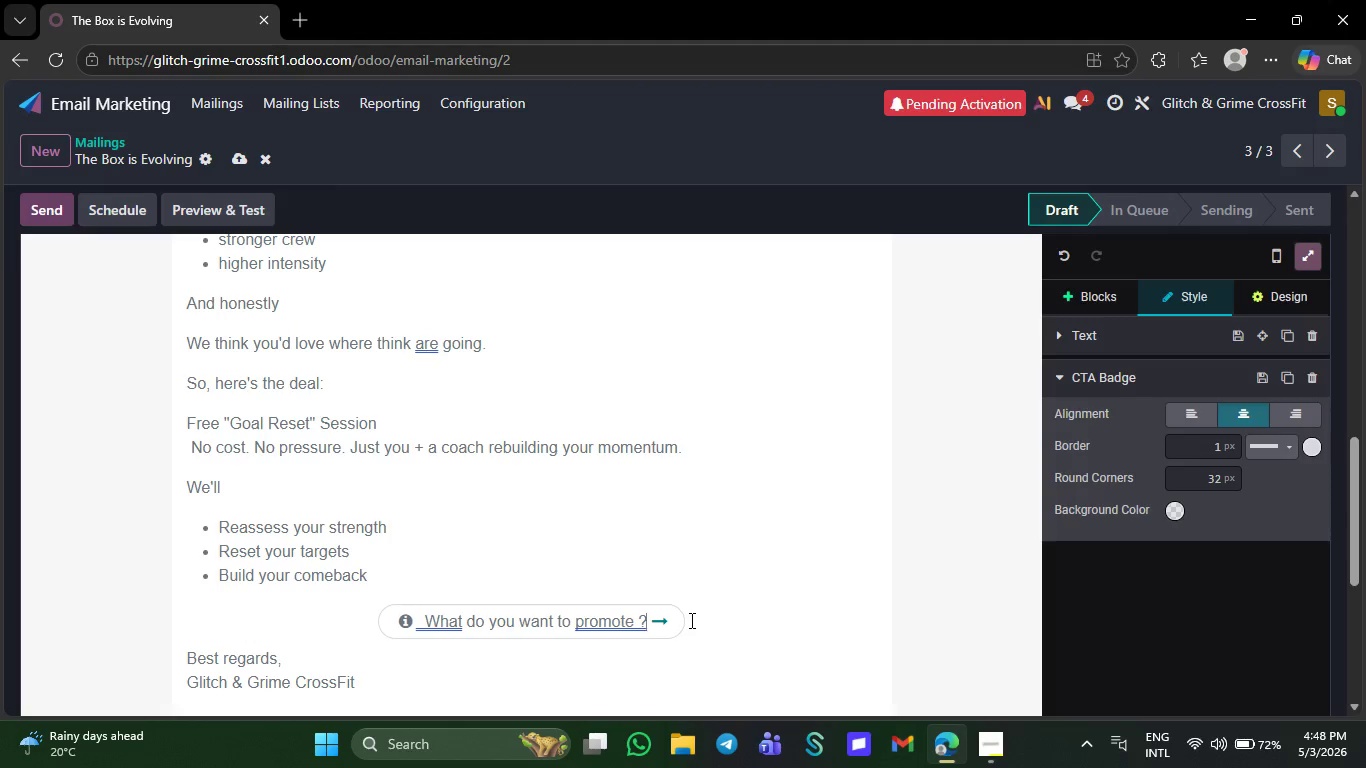 
key(Backspace)
 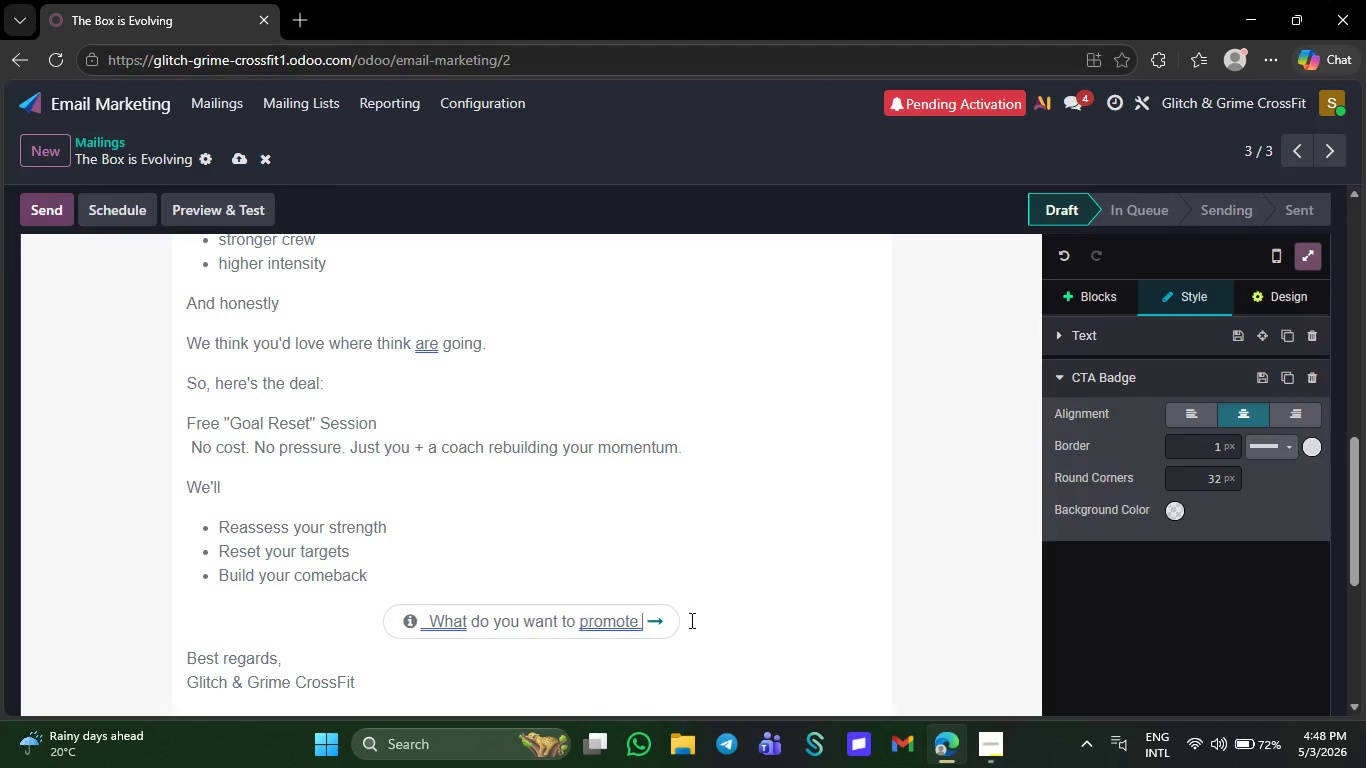 
key(Backspace)
 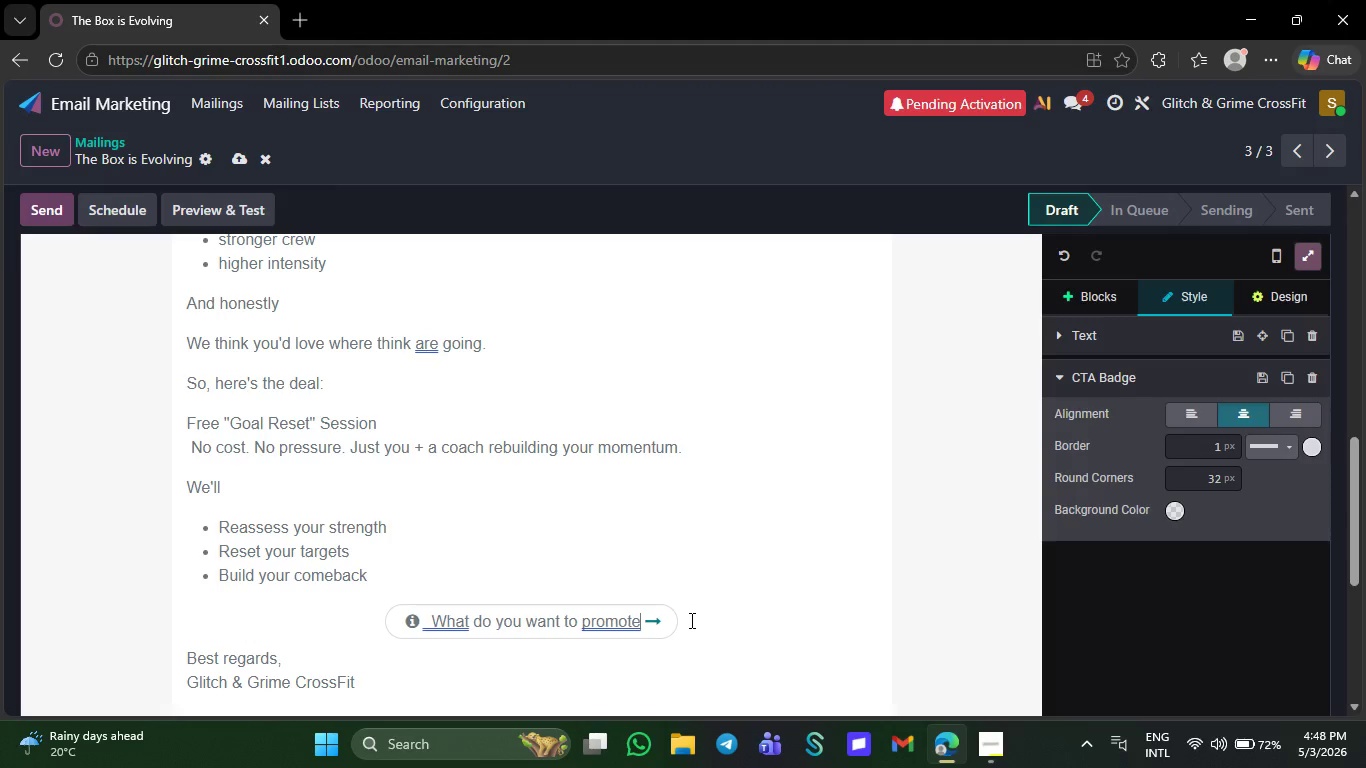 
key(Backspace)
 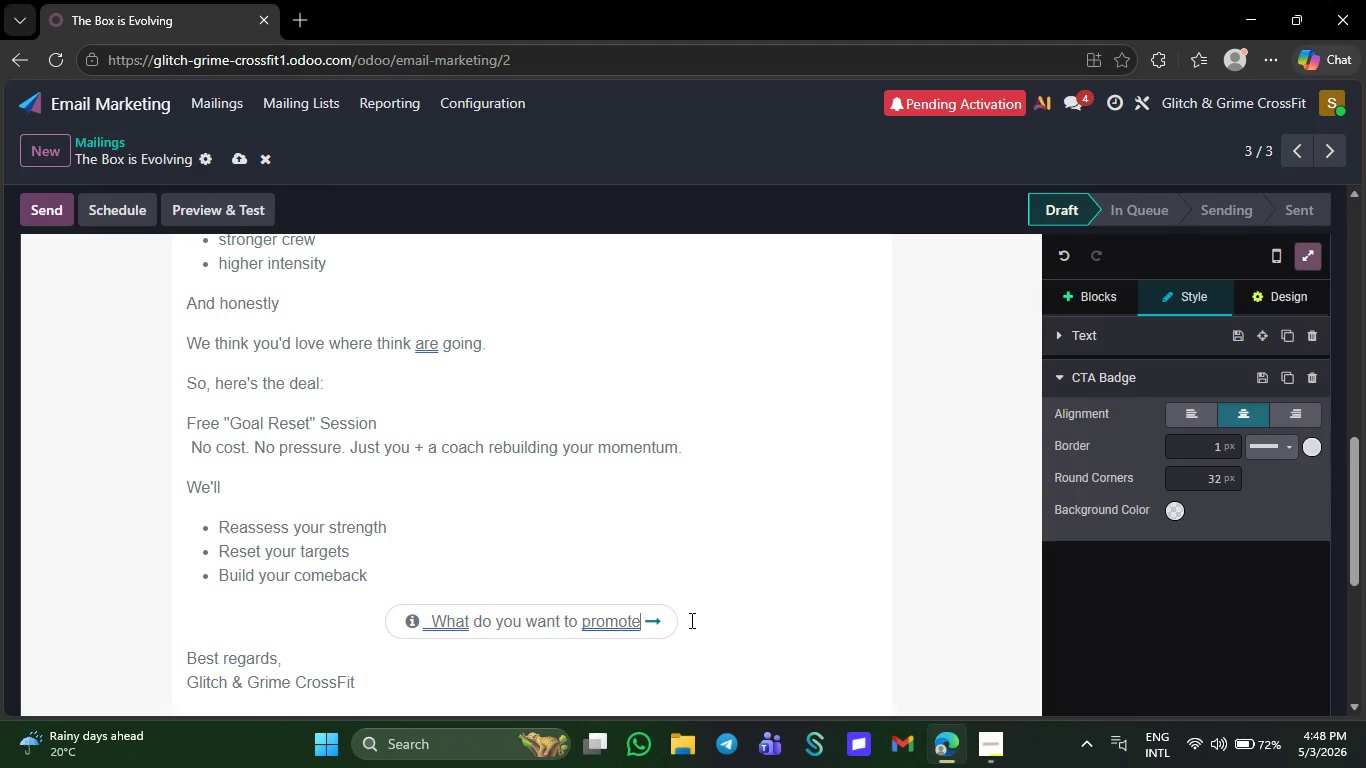 
key(Backspace)
 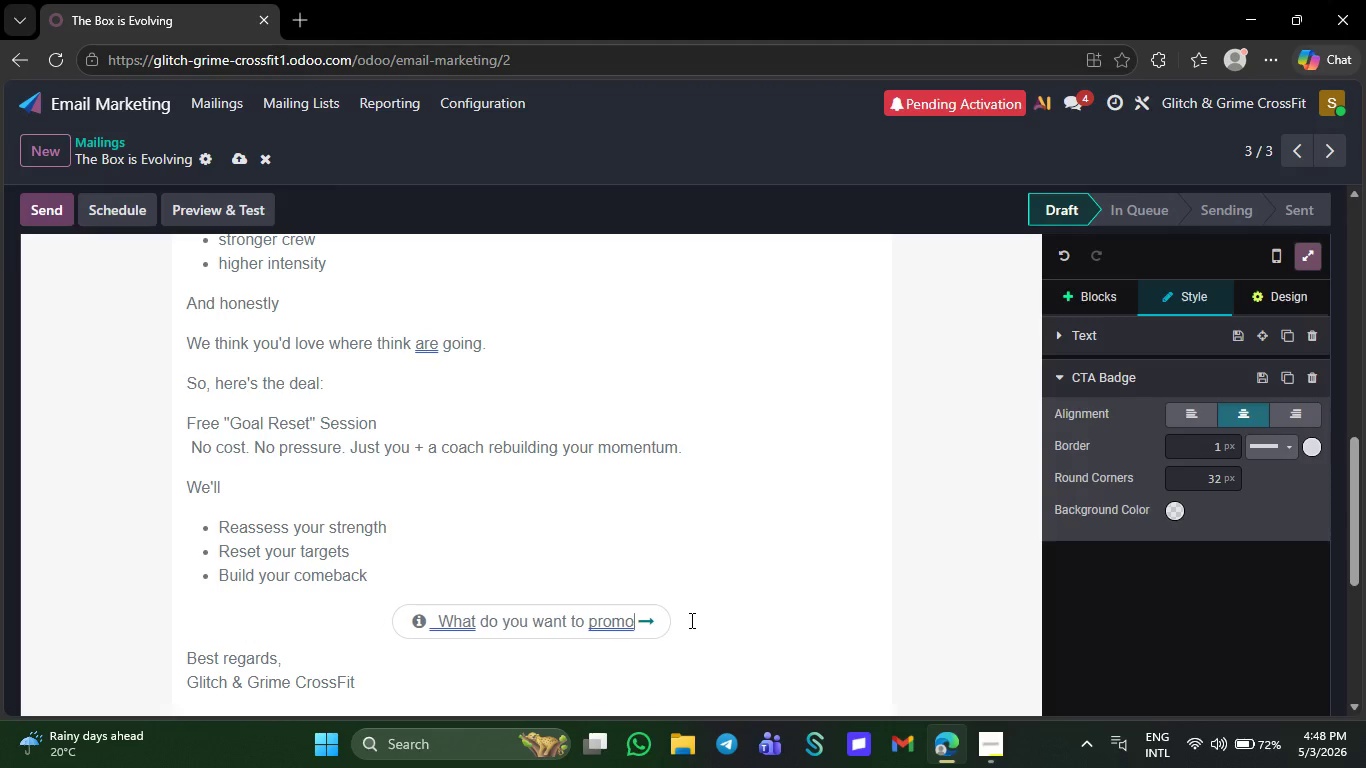 
key(Backspace)
 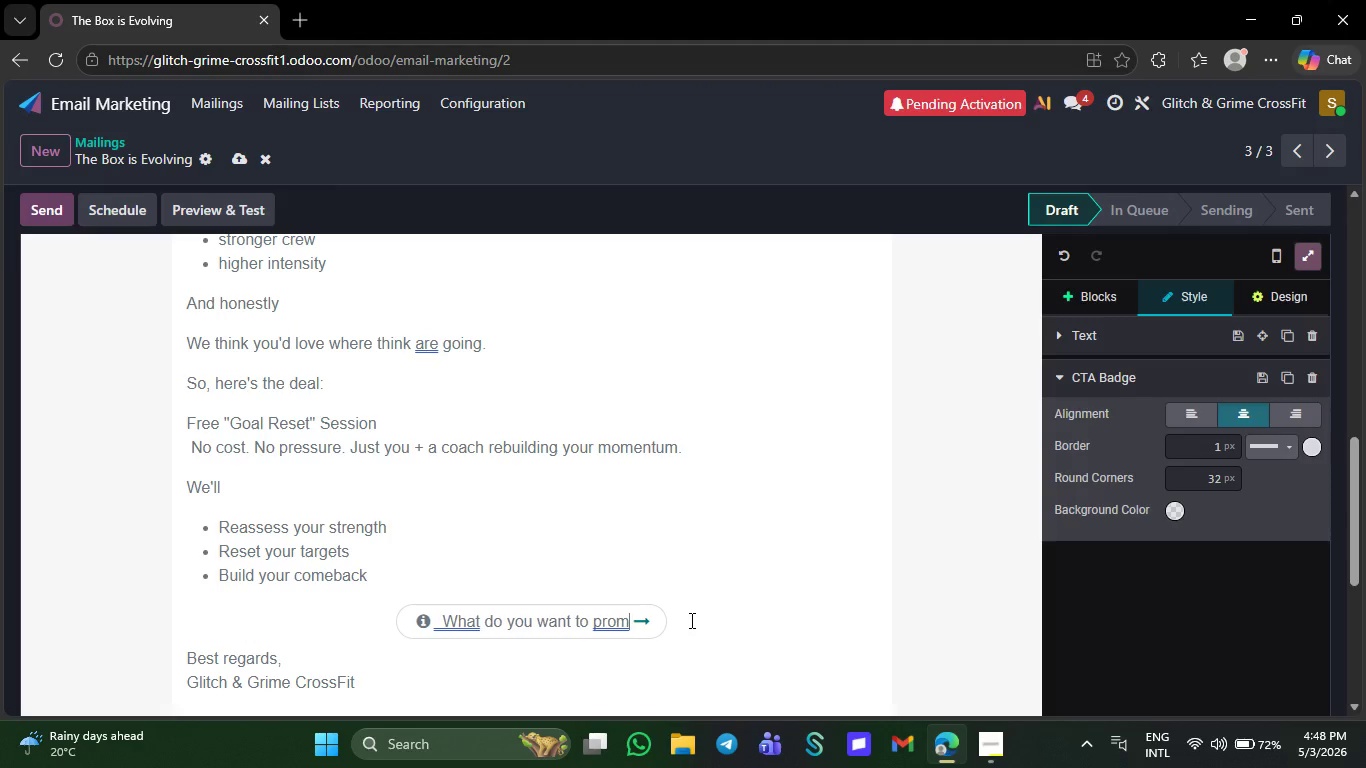 
key(Backspace)
 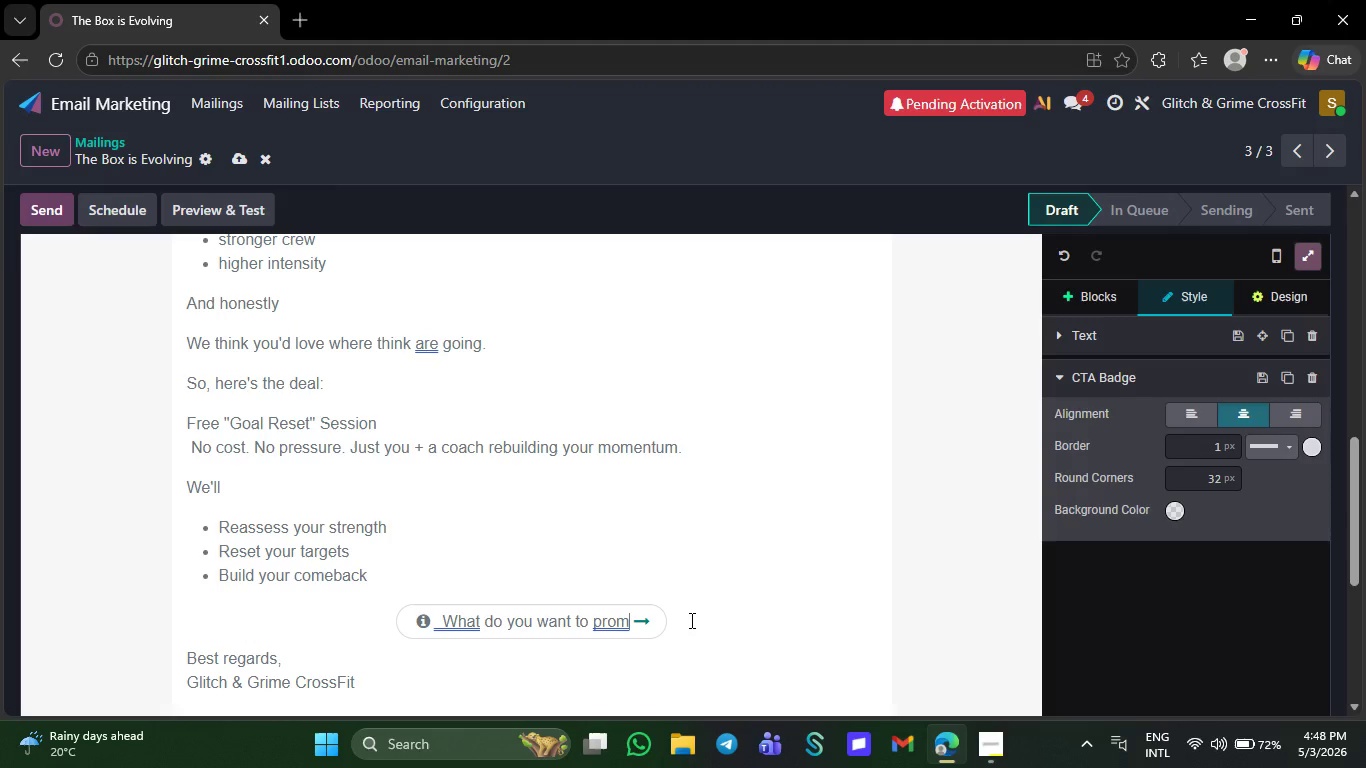 
key(Backspace)
 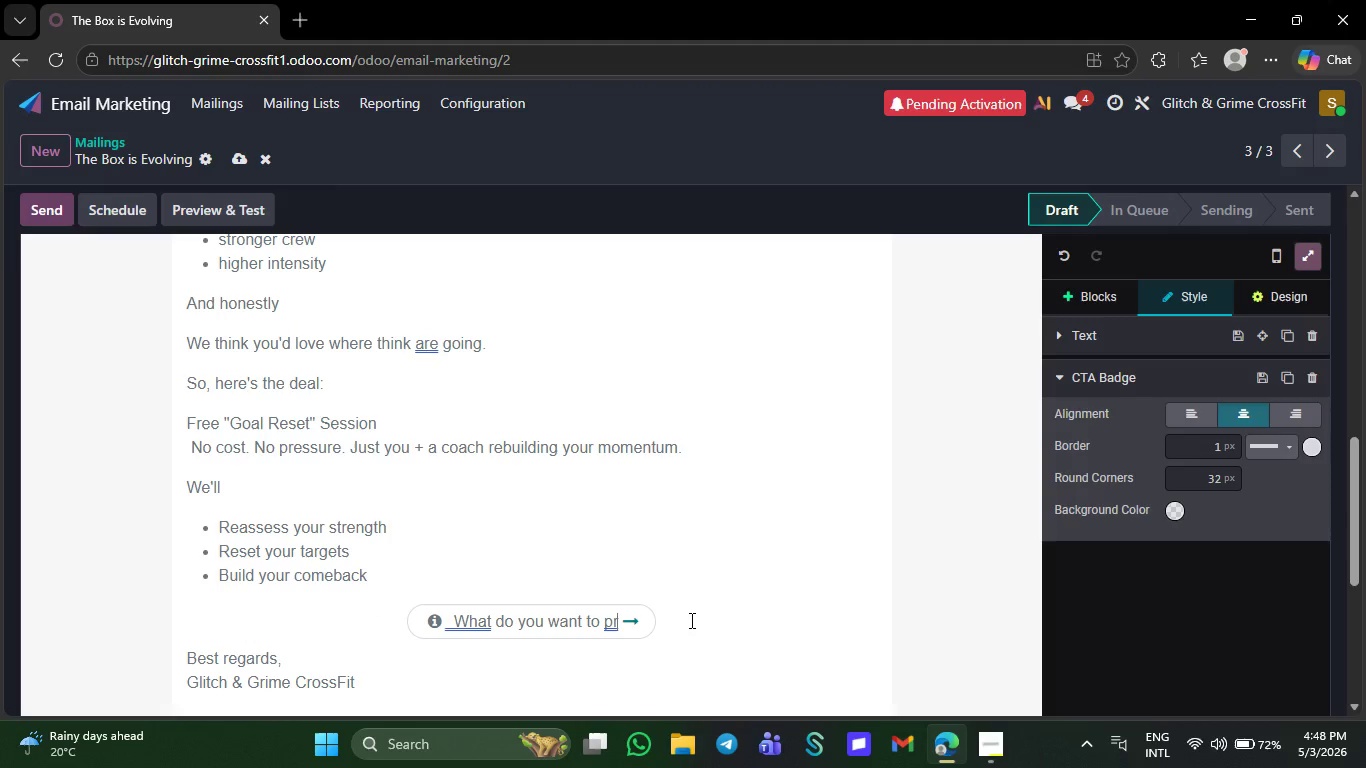 
key(Backspace)
 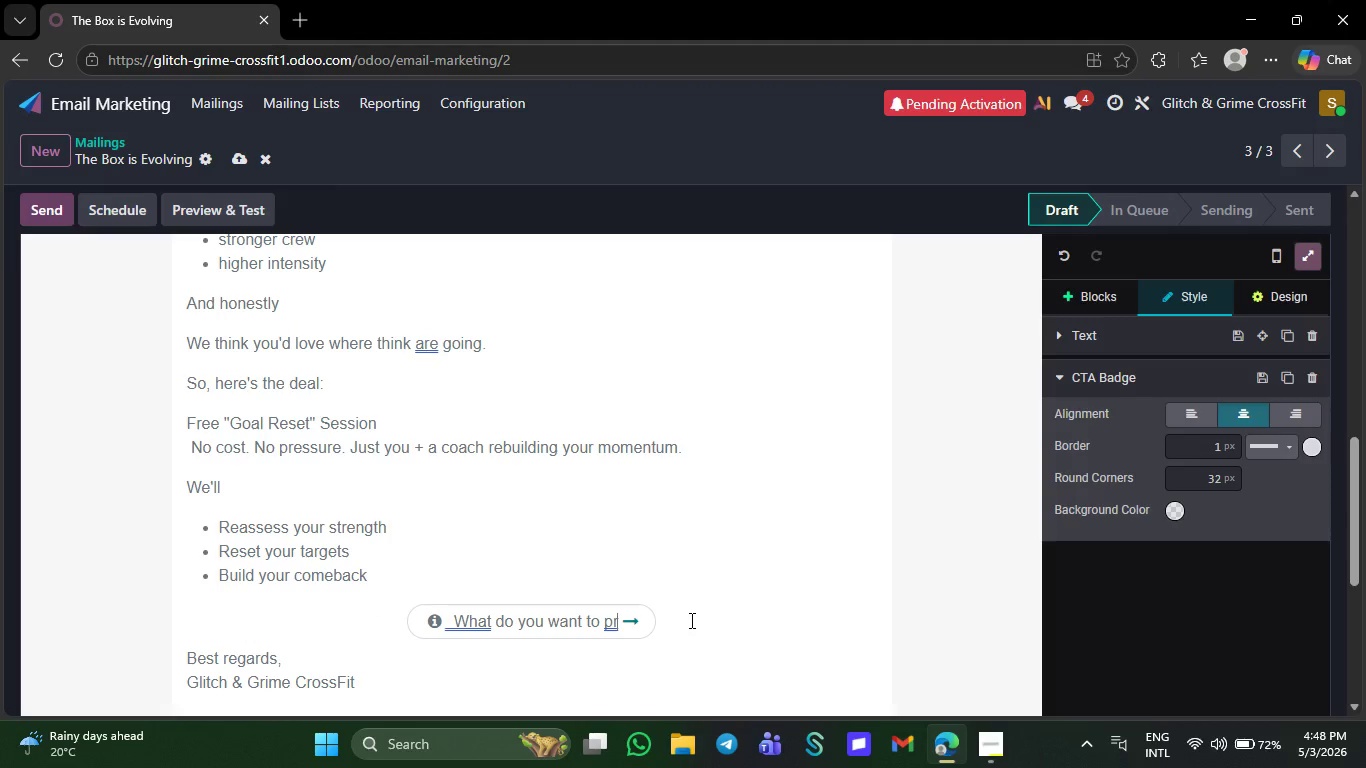 
key(Backspace)
 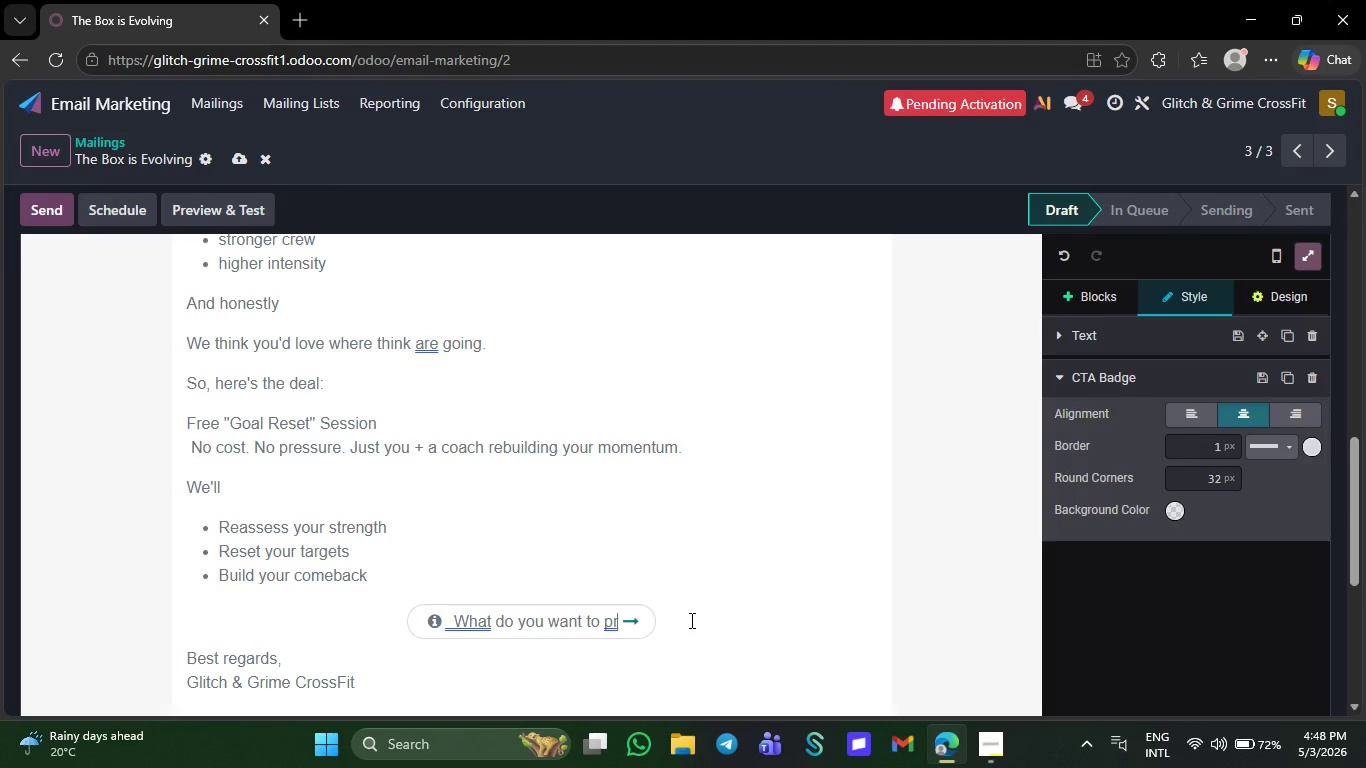 
key(Backspace)
 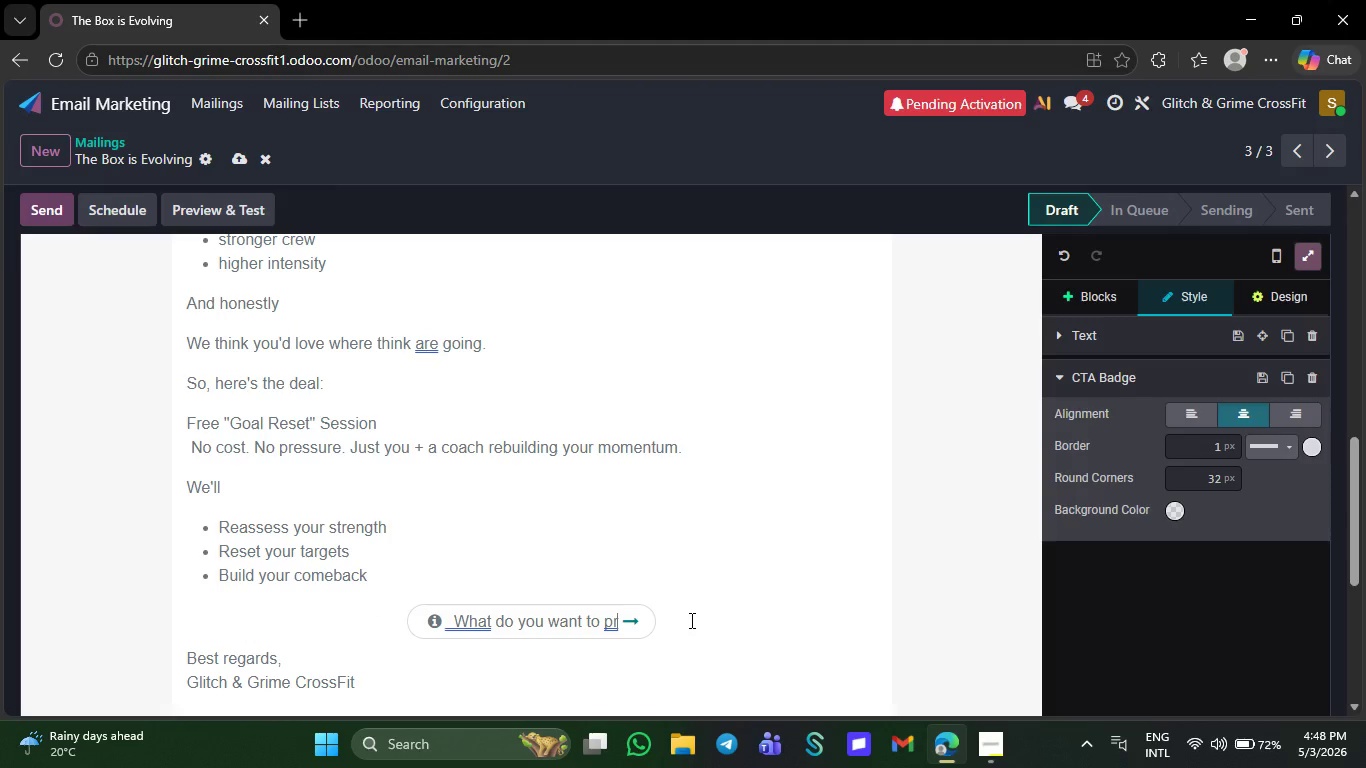 
key(Backspace)
 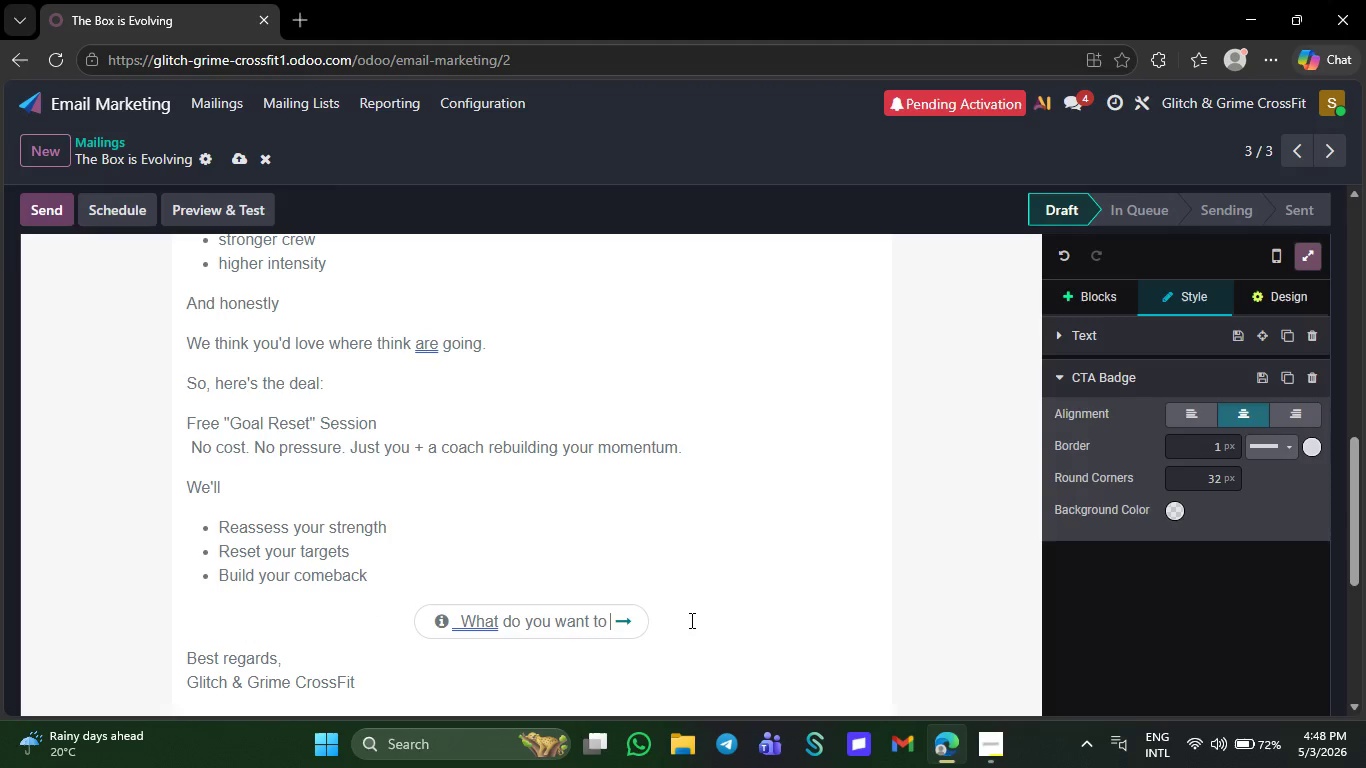 
key(Backspace)
 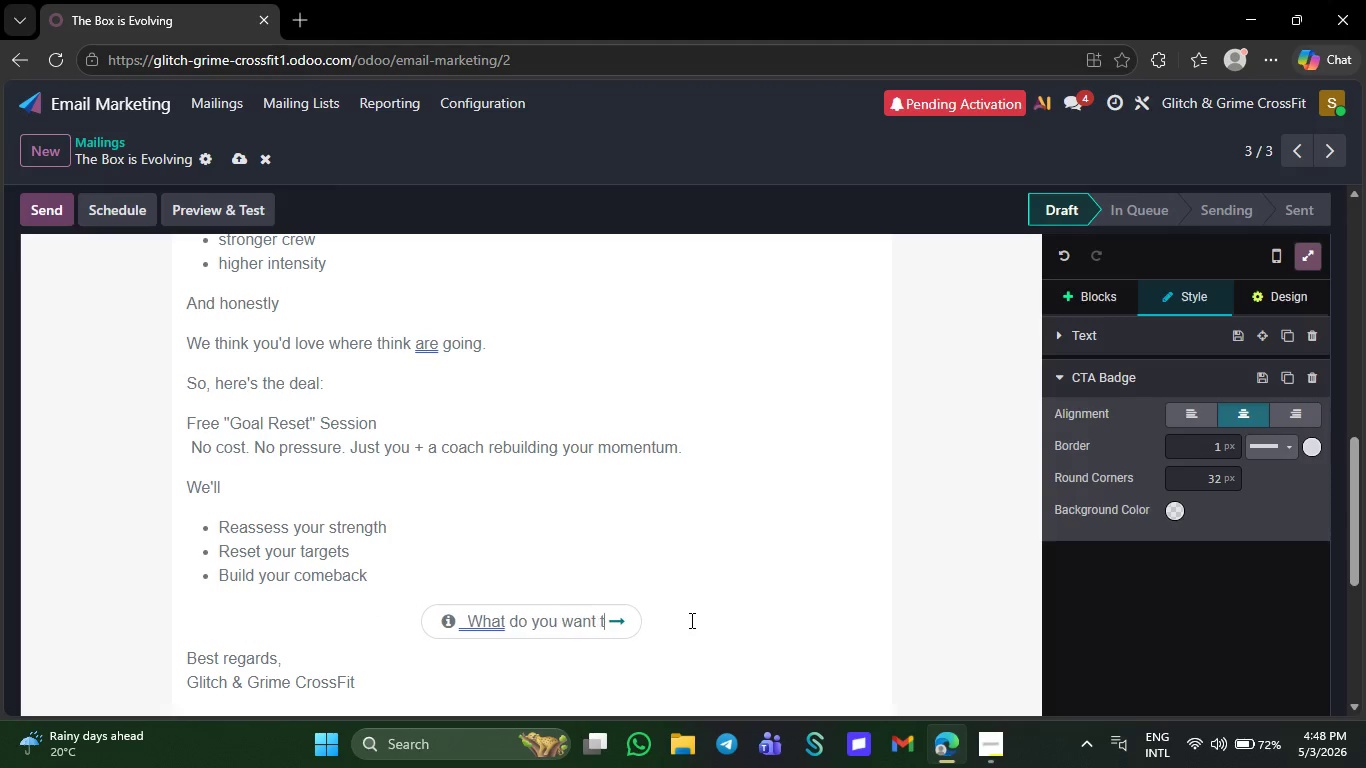 
key(Backspace)
 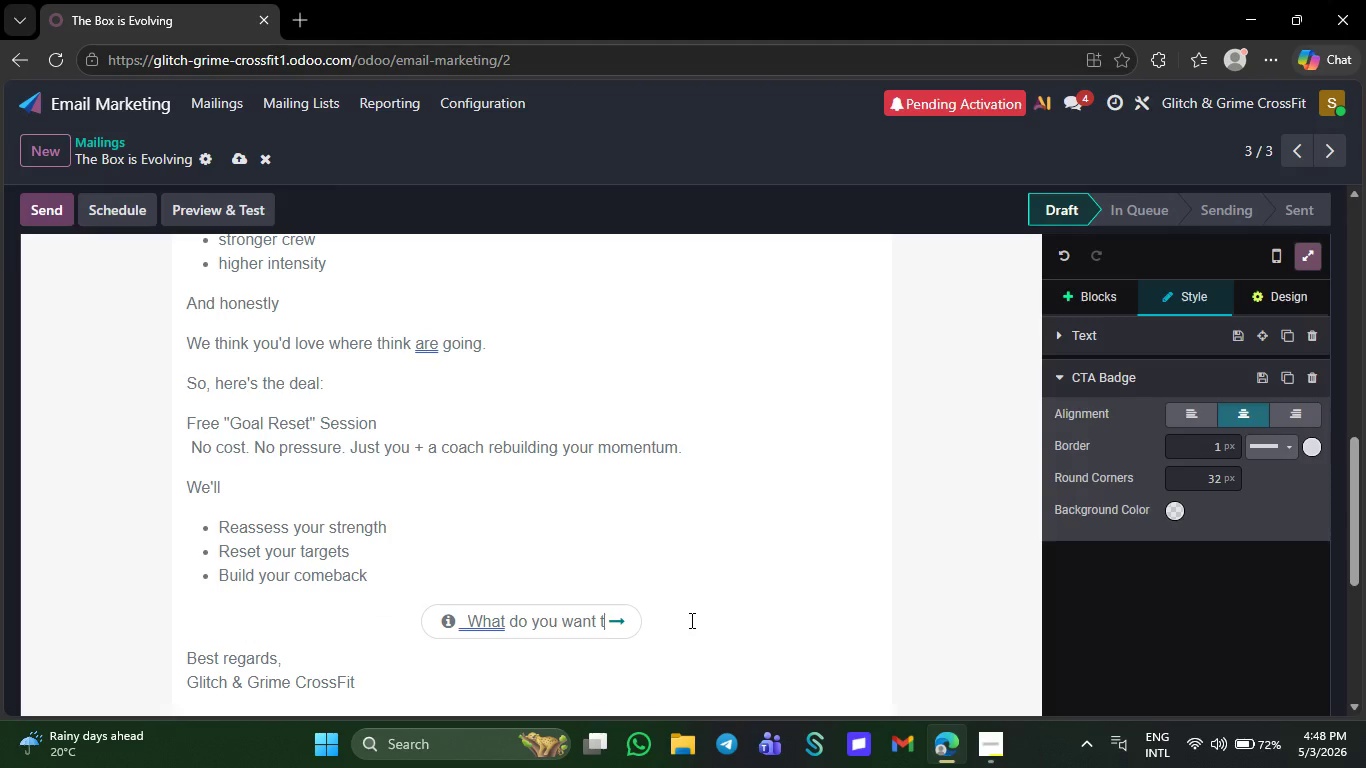 
key(Backspace)
 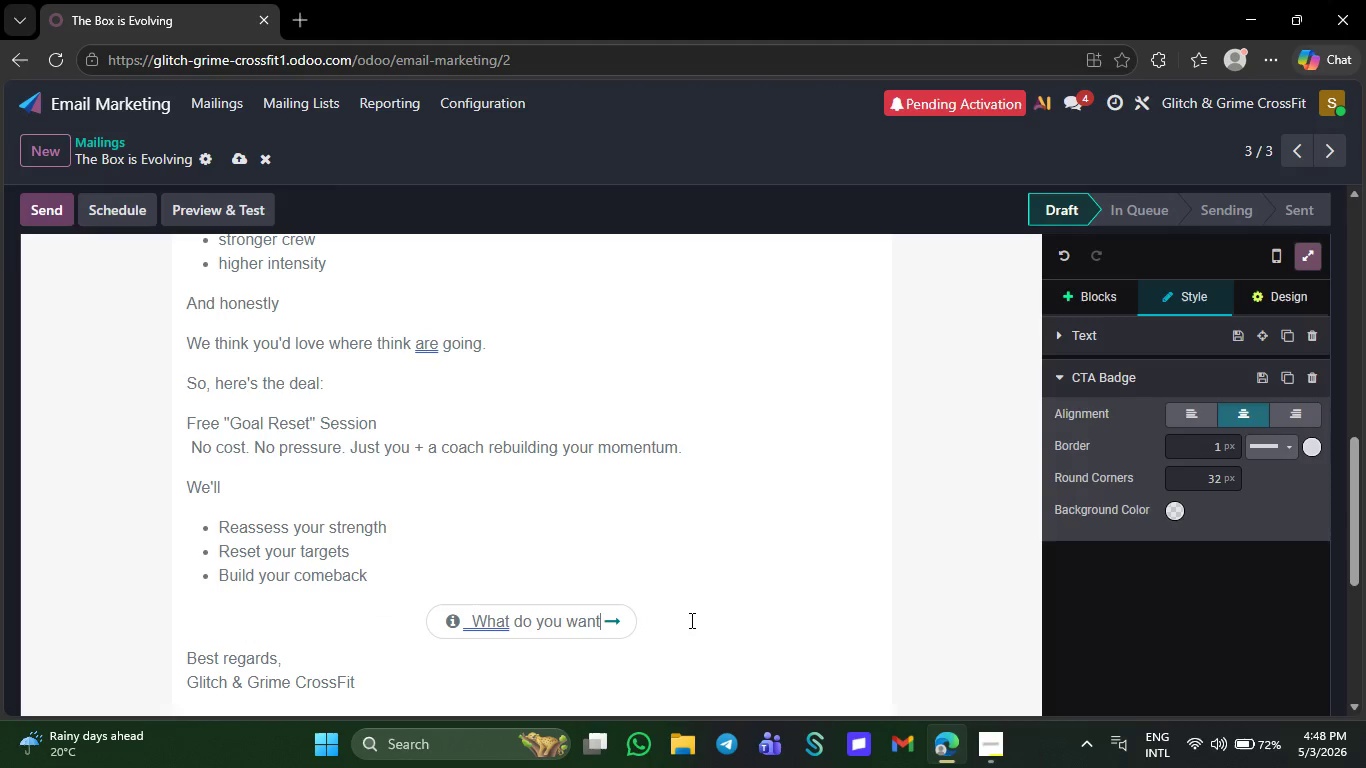 
key(Backspace)
 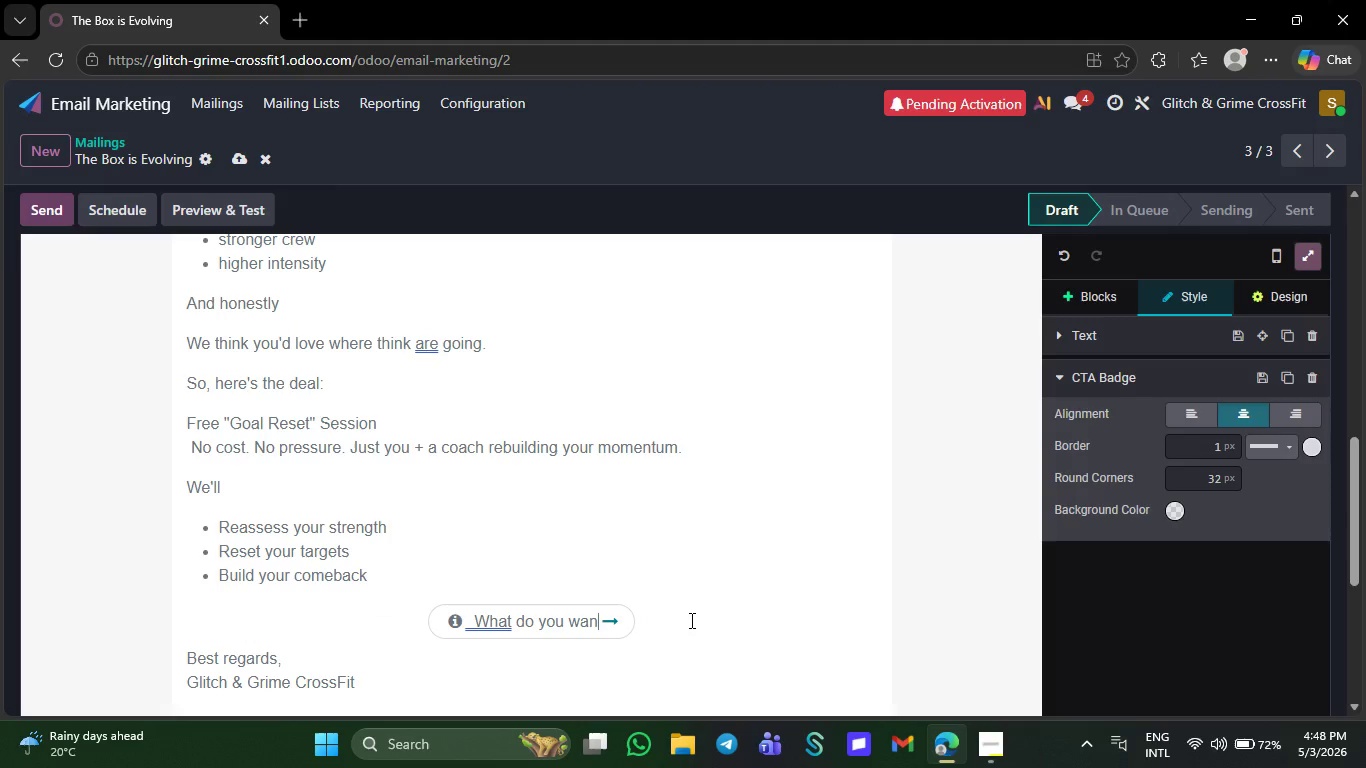 
key(Backspace)
 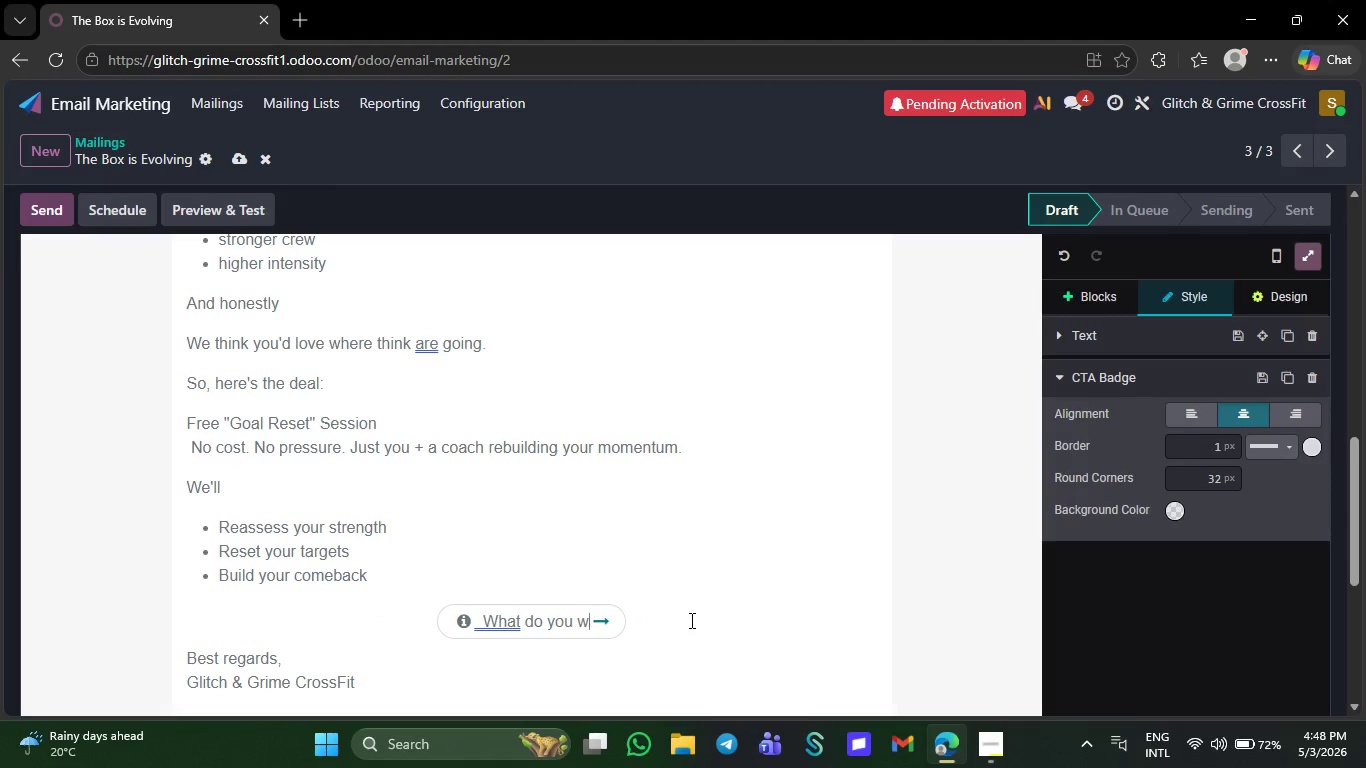 
key(Backspace)
 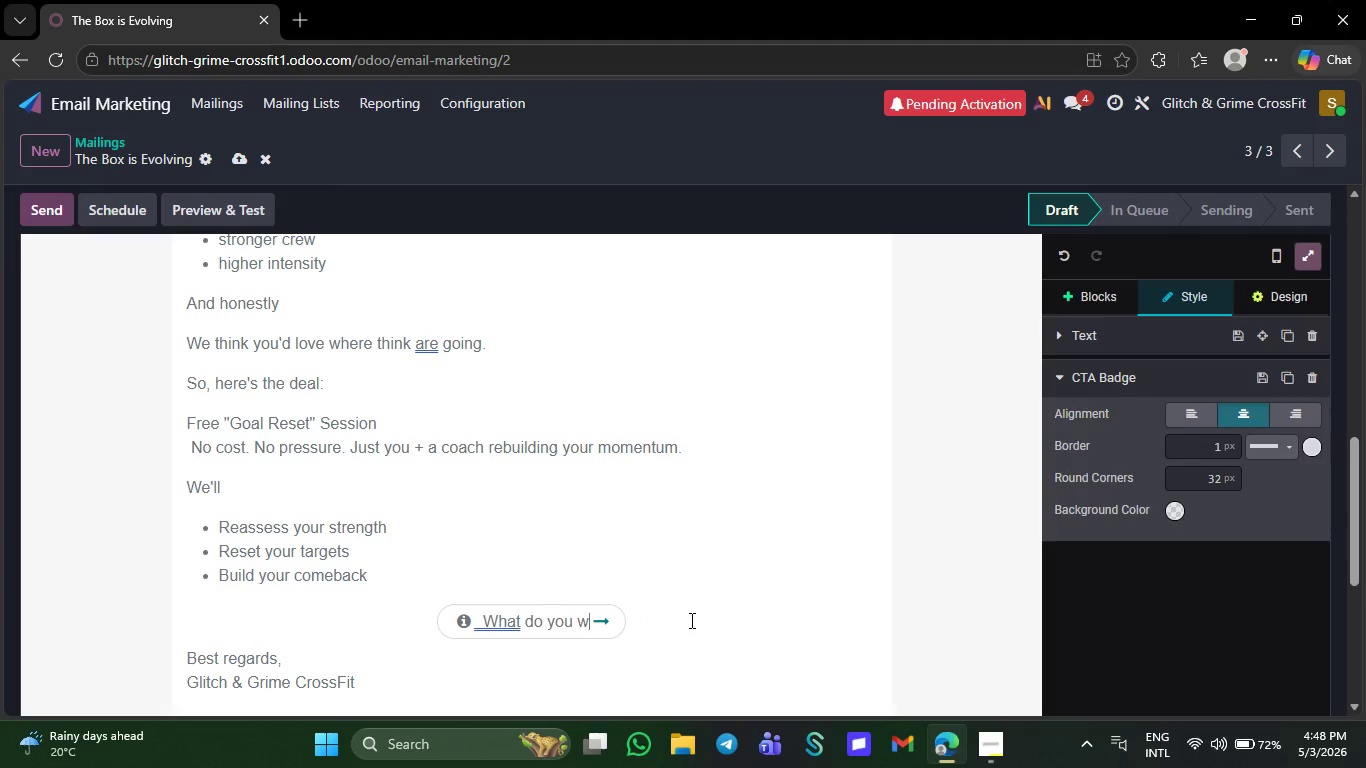 
key(Backspace)
 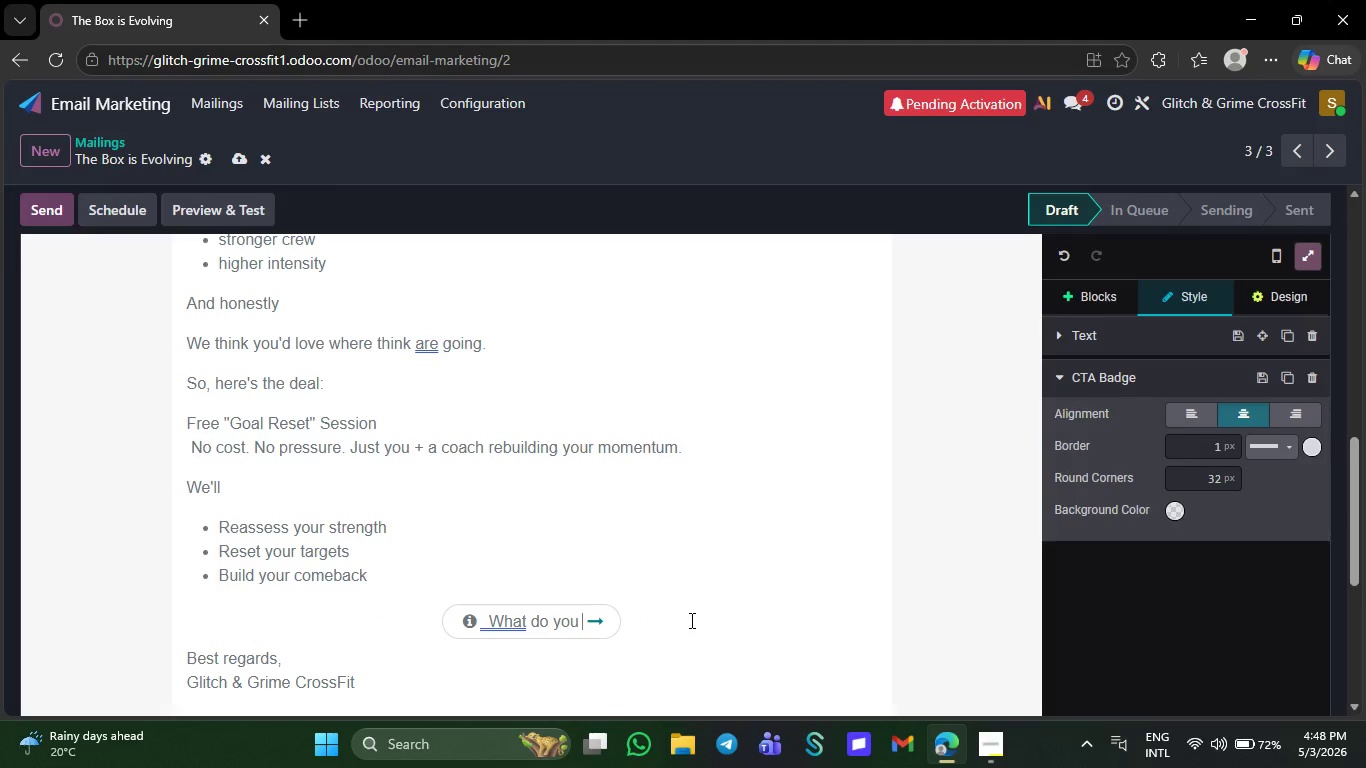 
key(Backspace)
 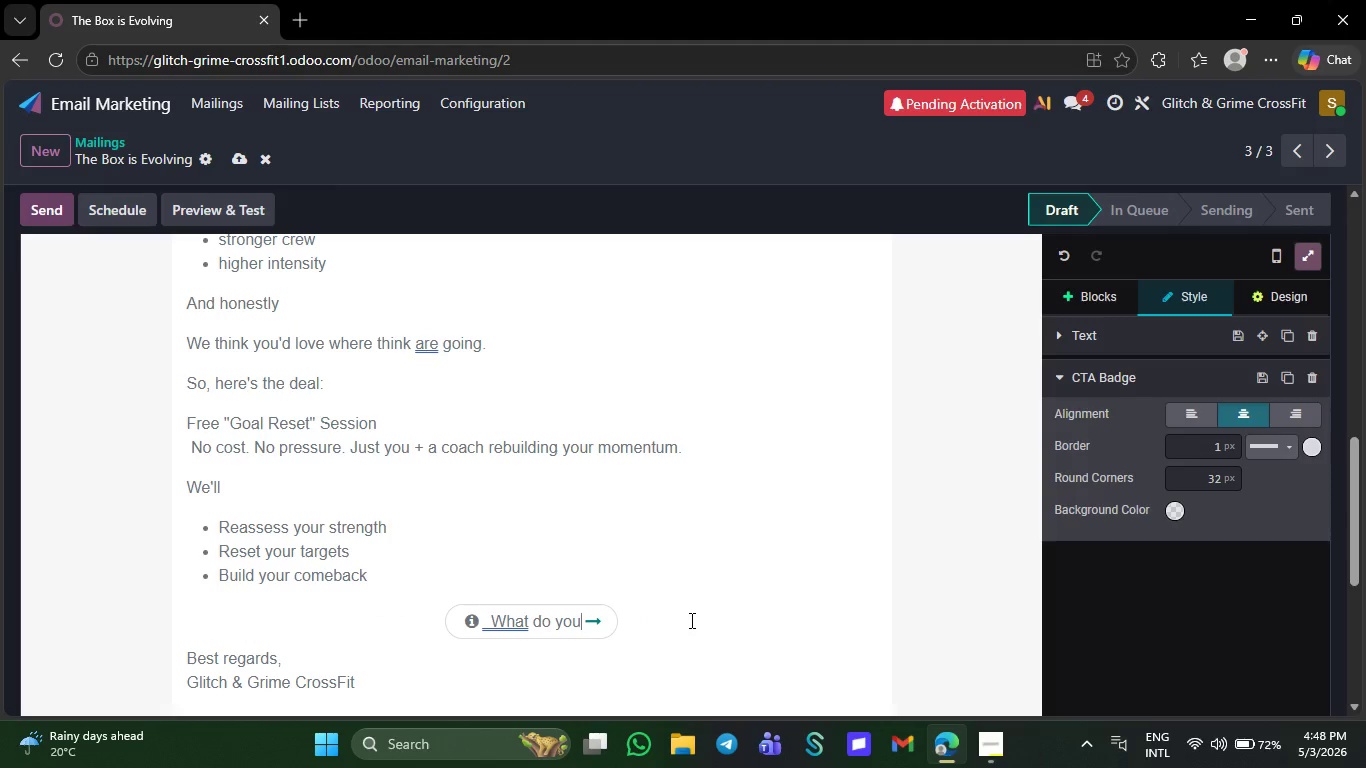 
key(Backspace)
 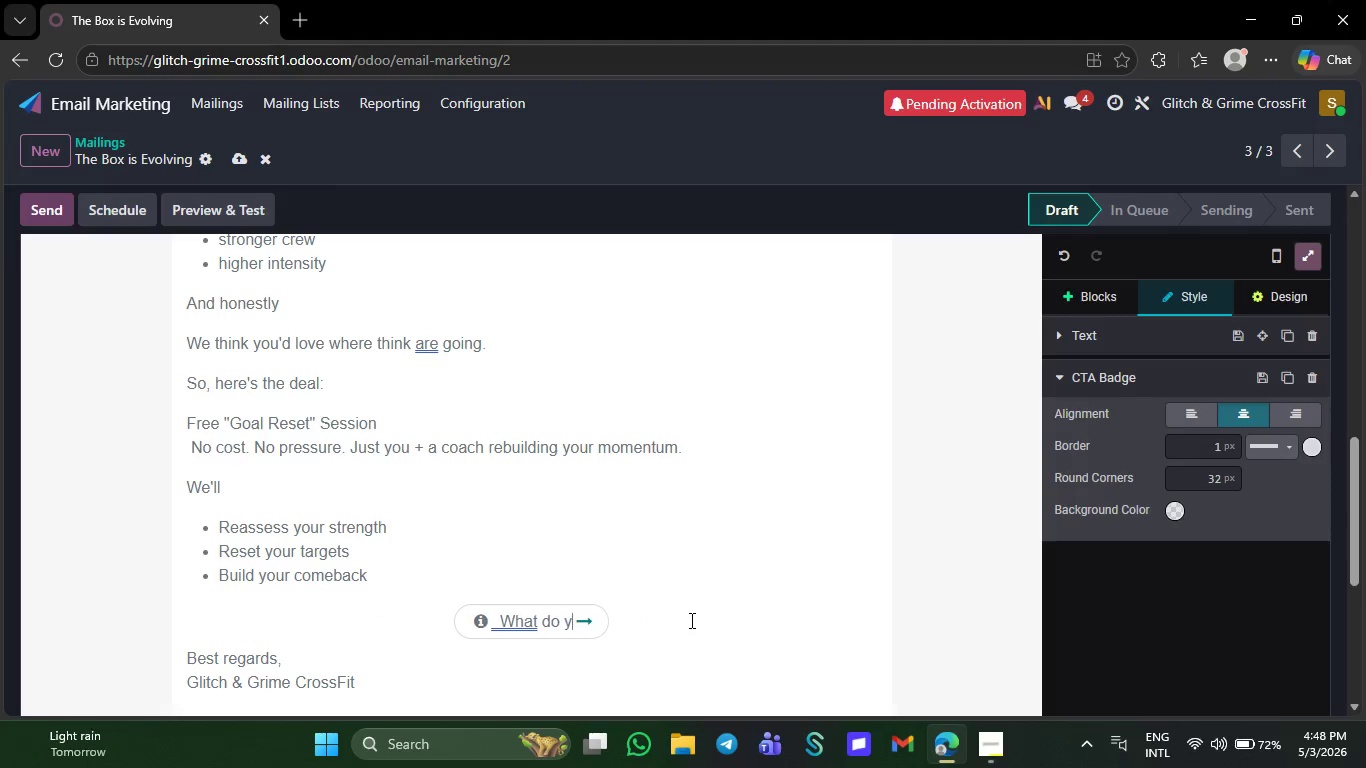 
key(Backspace)
 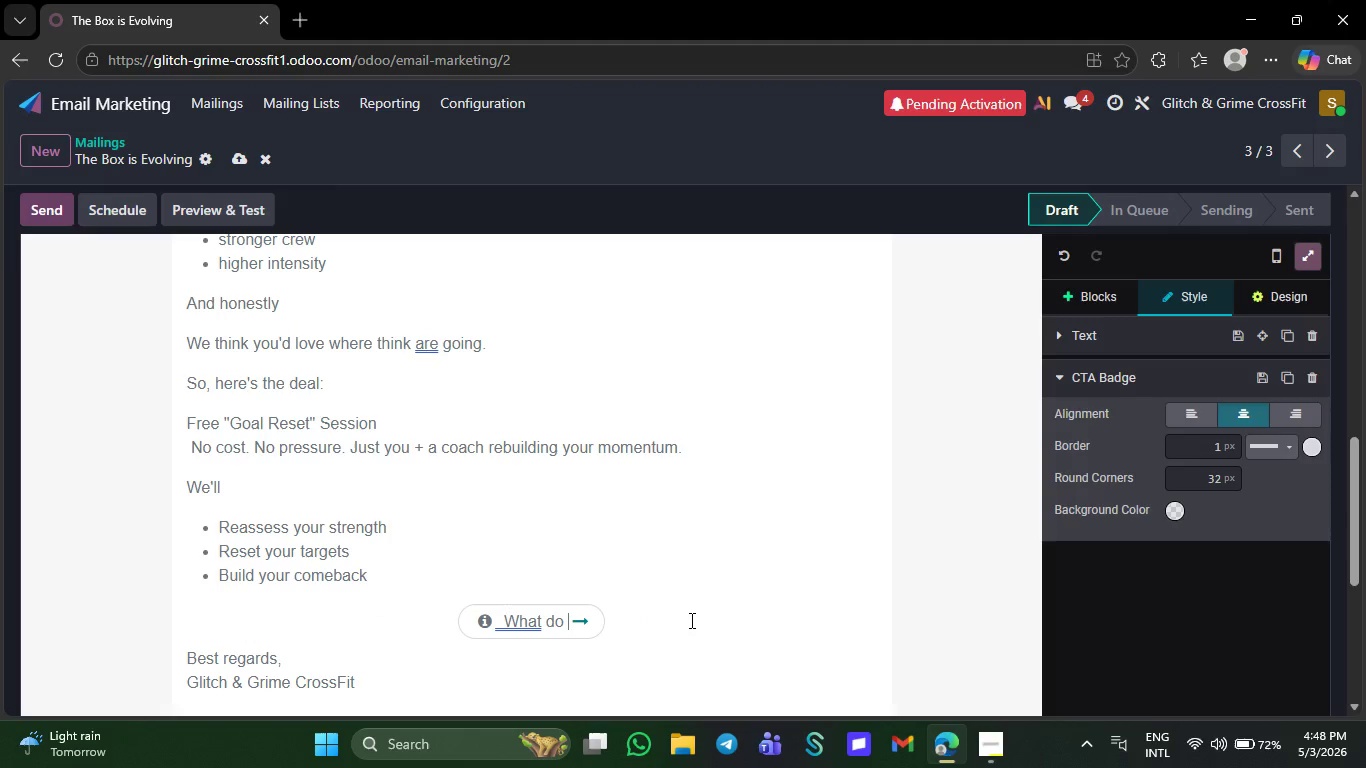 
key(Backspace)
 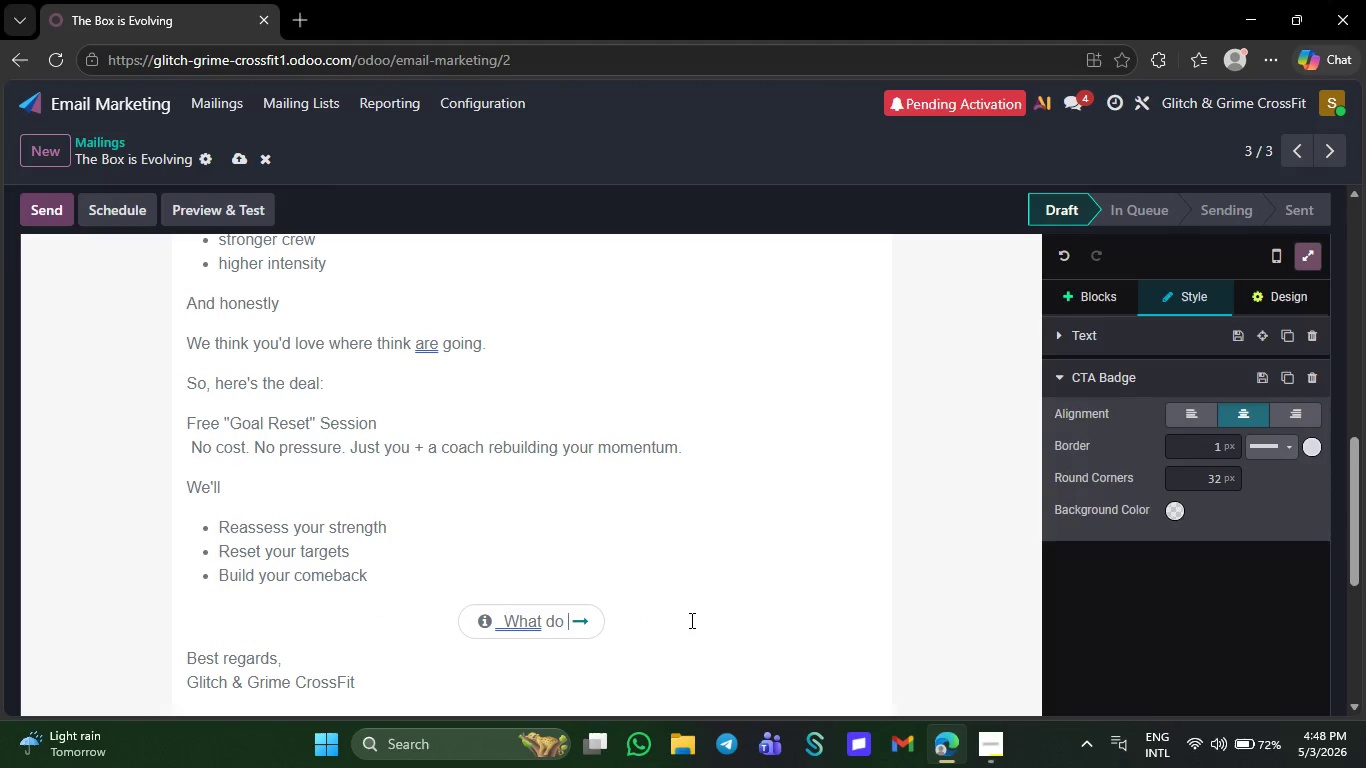 
key(Backspace)
 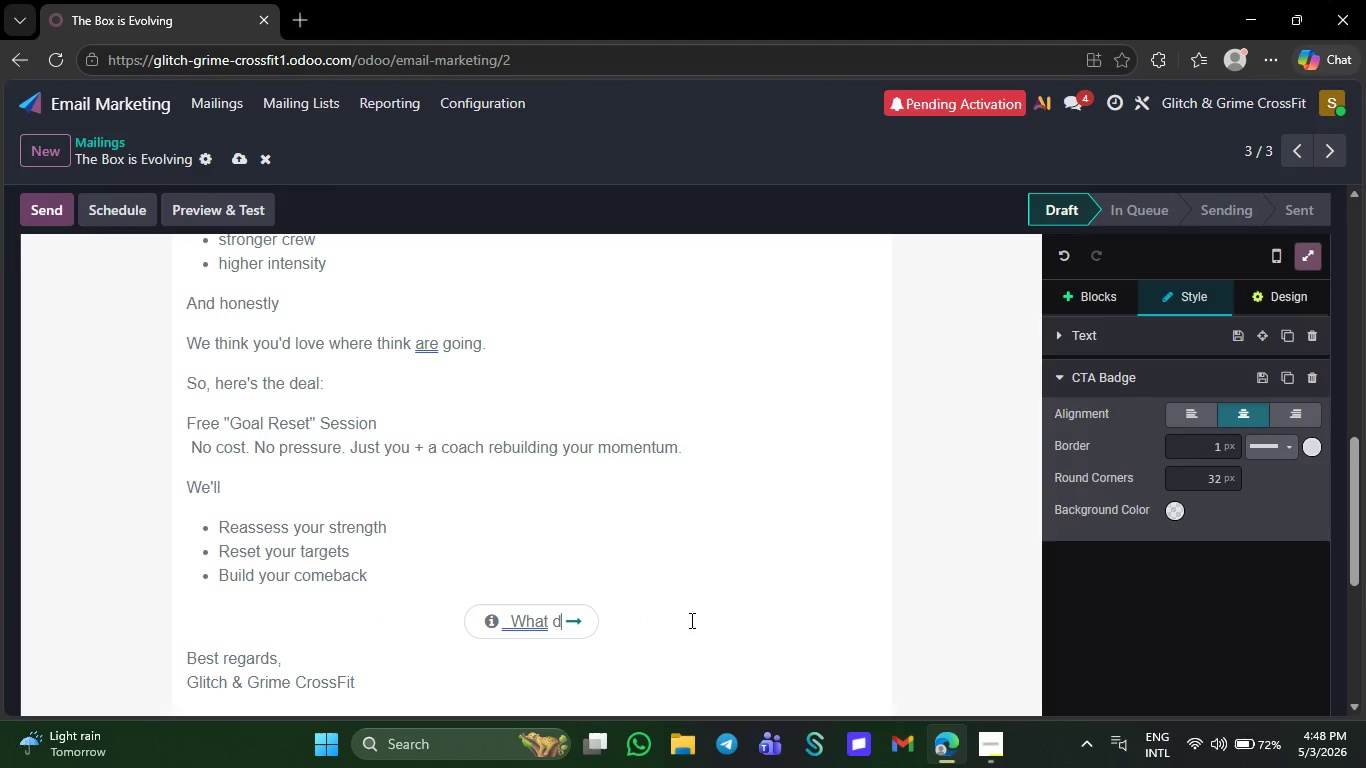 
key(Backspace)
 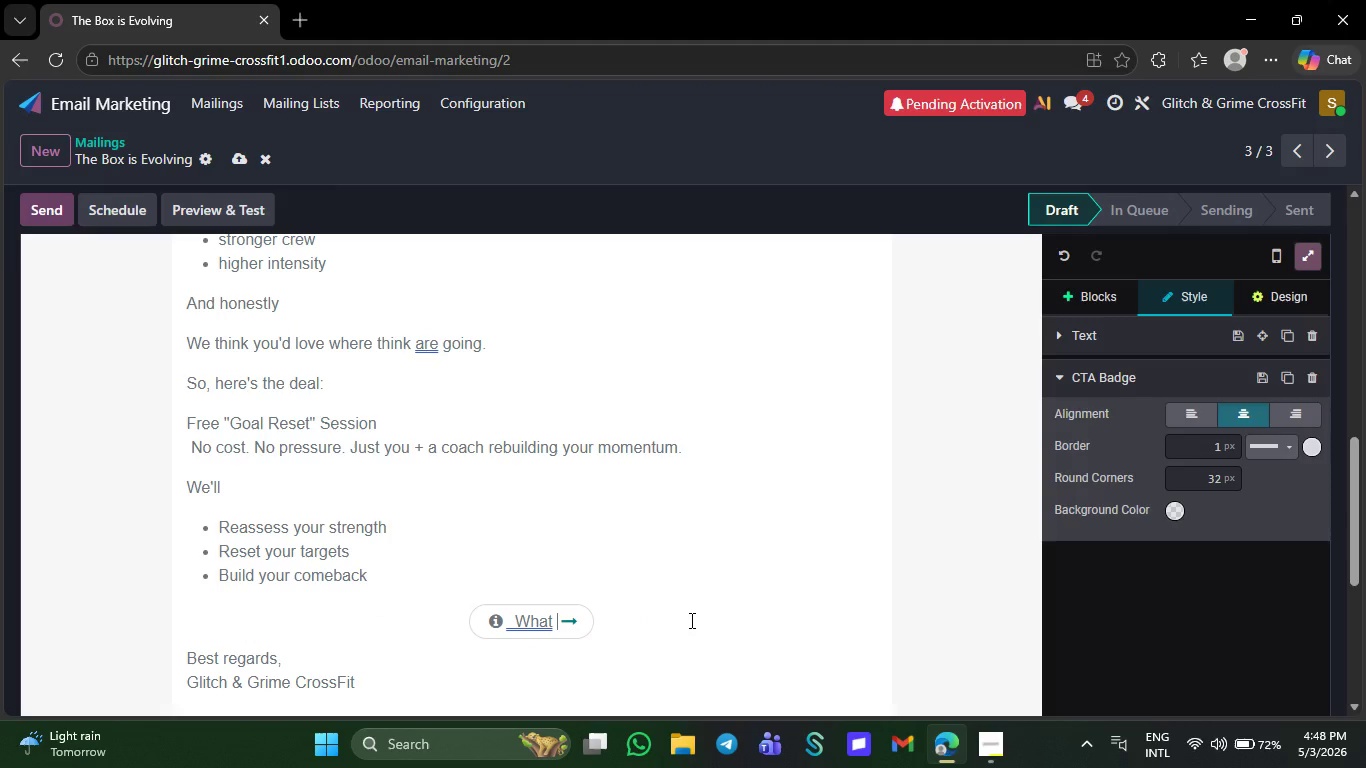 
key(Backspace)
 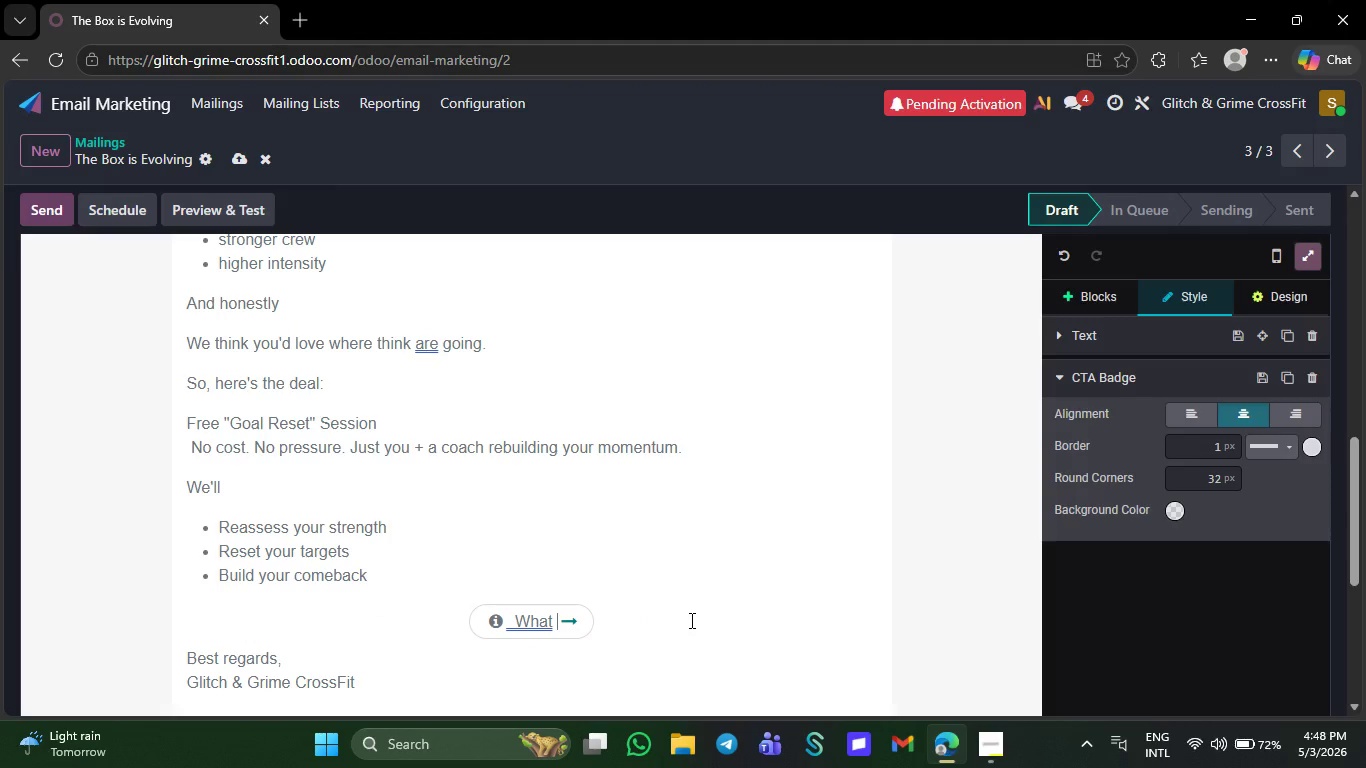 
key(Backspace)
 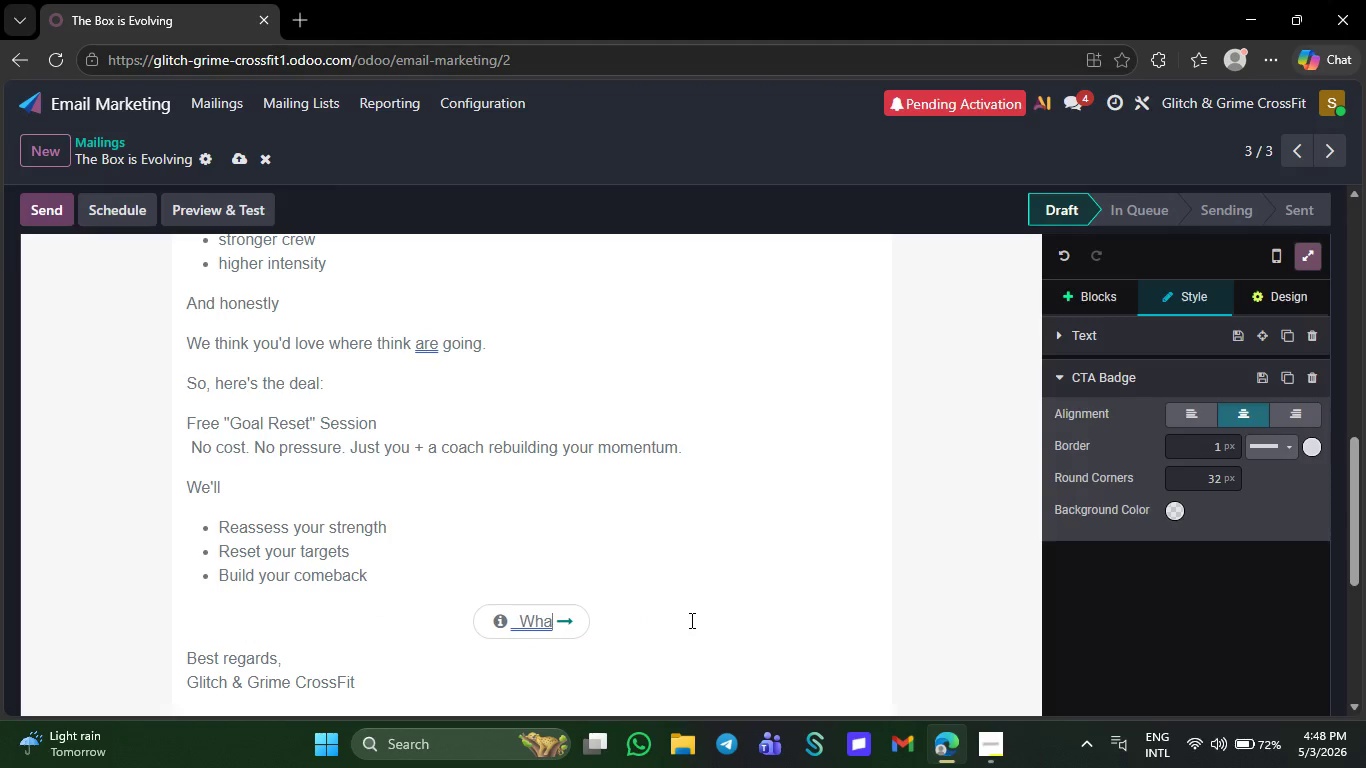 
key(Backspace)
 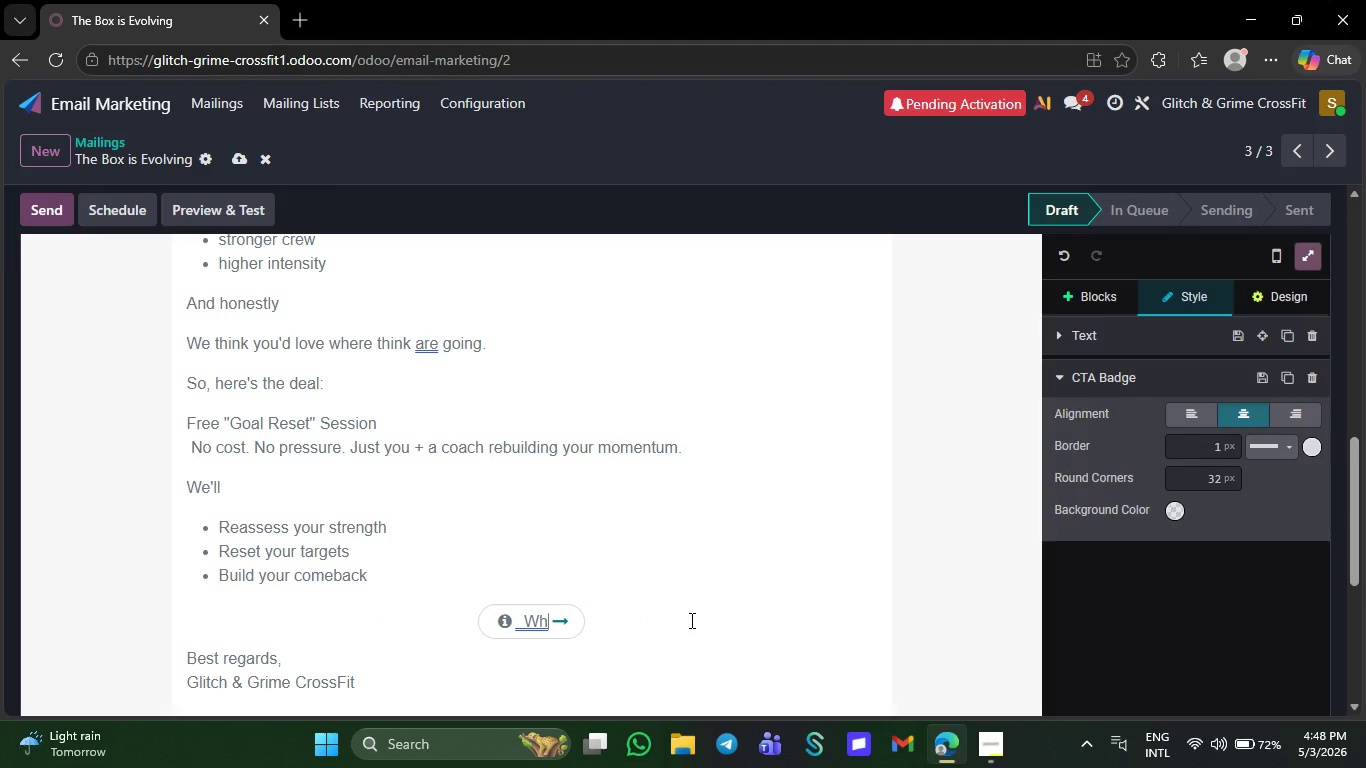 
key(Backspace)
 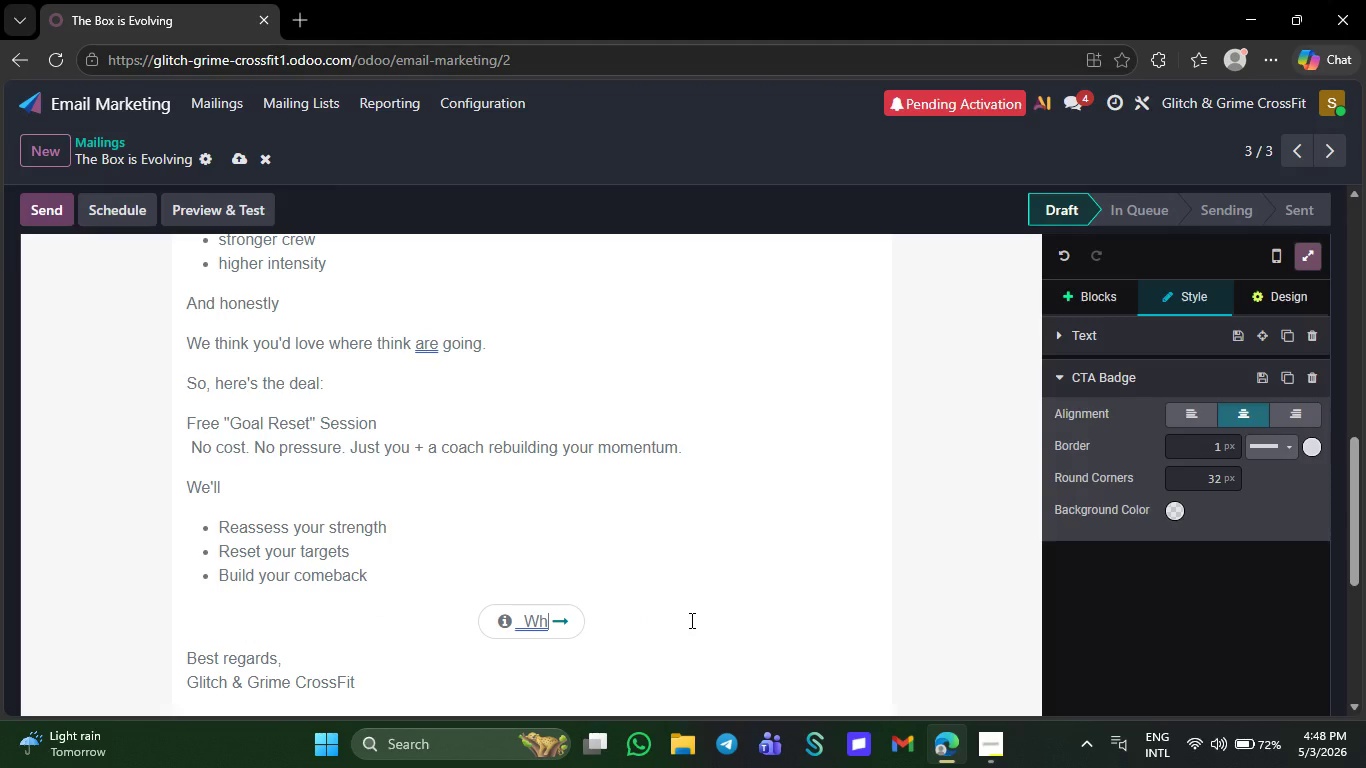 
key(Backspace)
 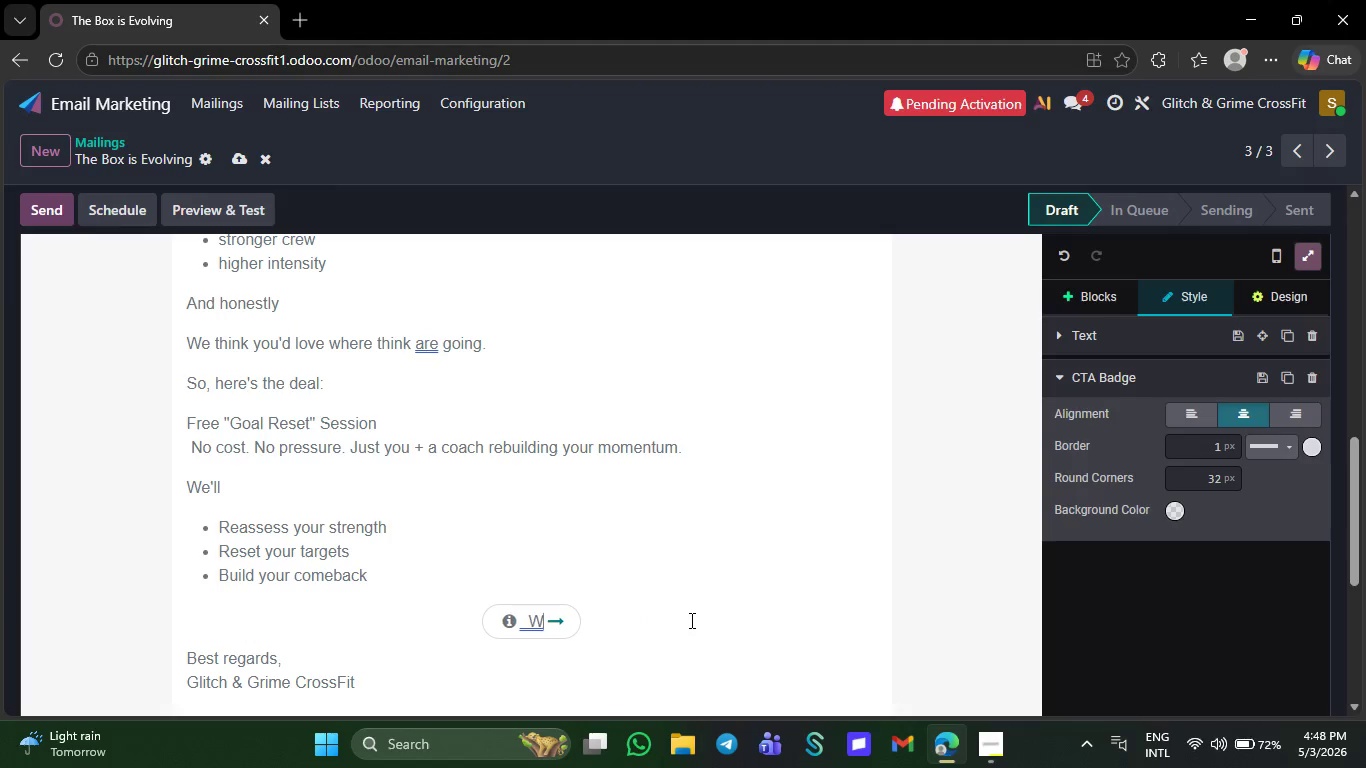 
key(Backspace)
 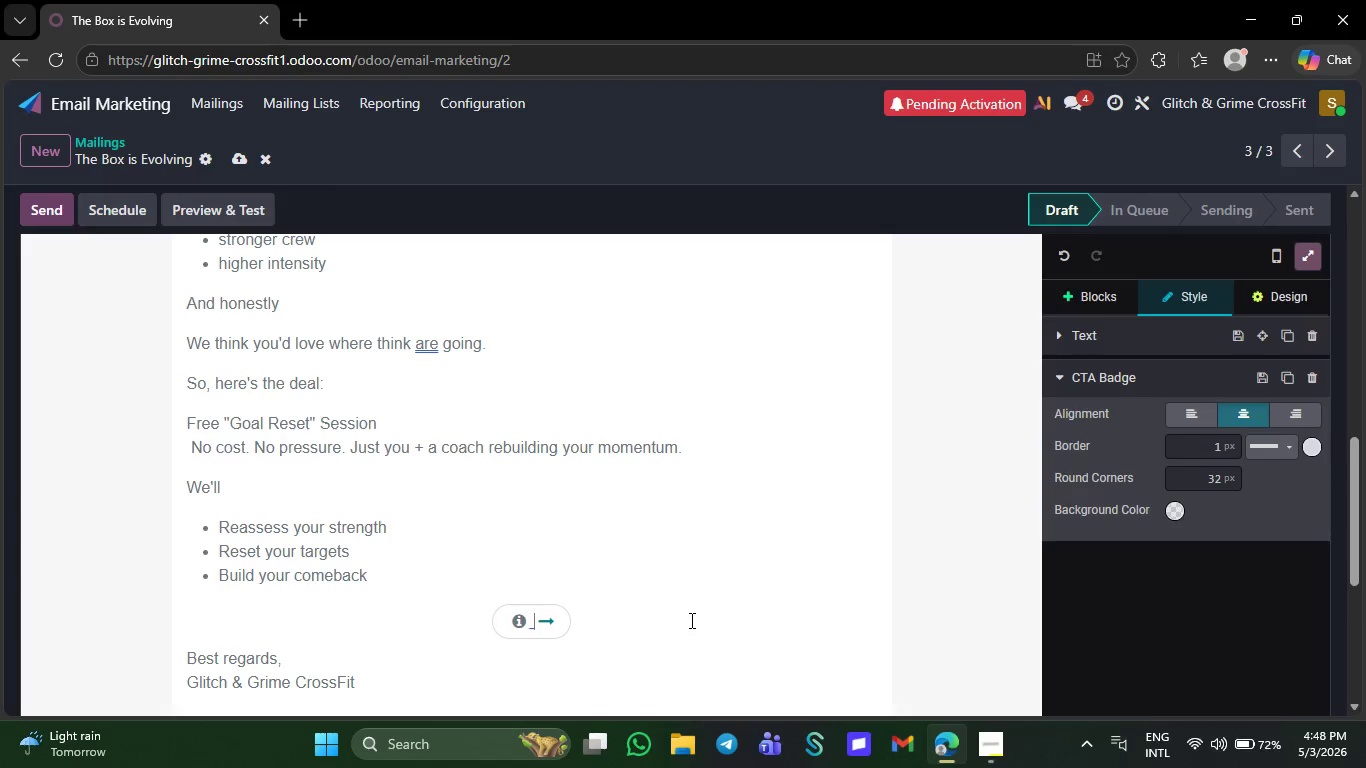 
key(Backspace)
 